 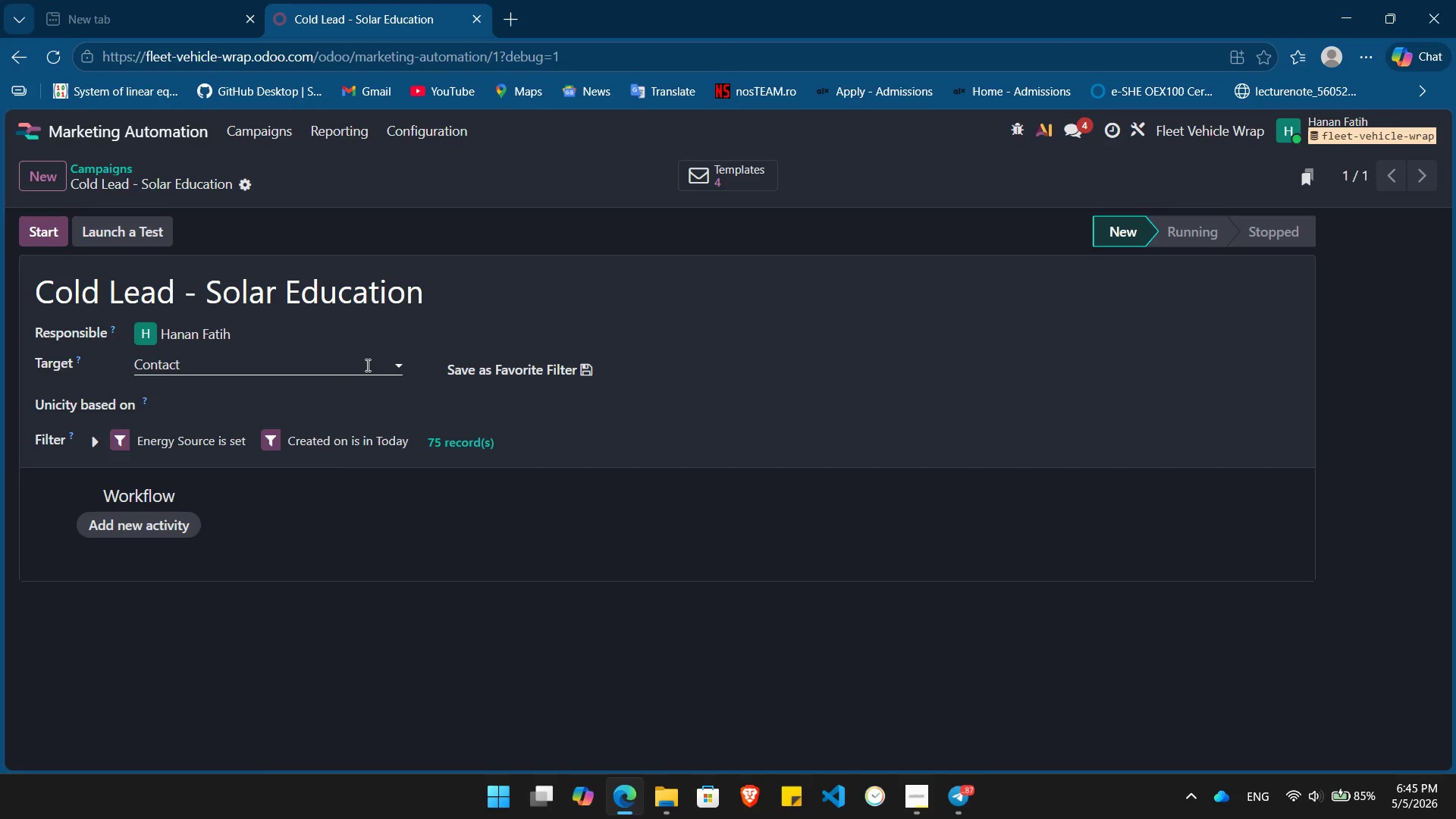 
scroll: coordinate [465, 469], scroll_direction: down, amount: 4.0
 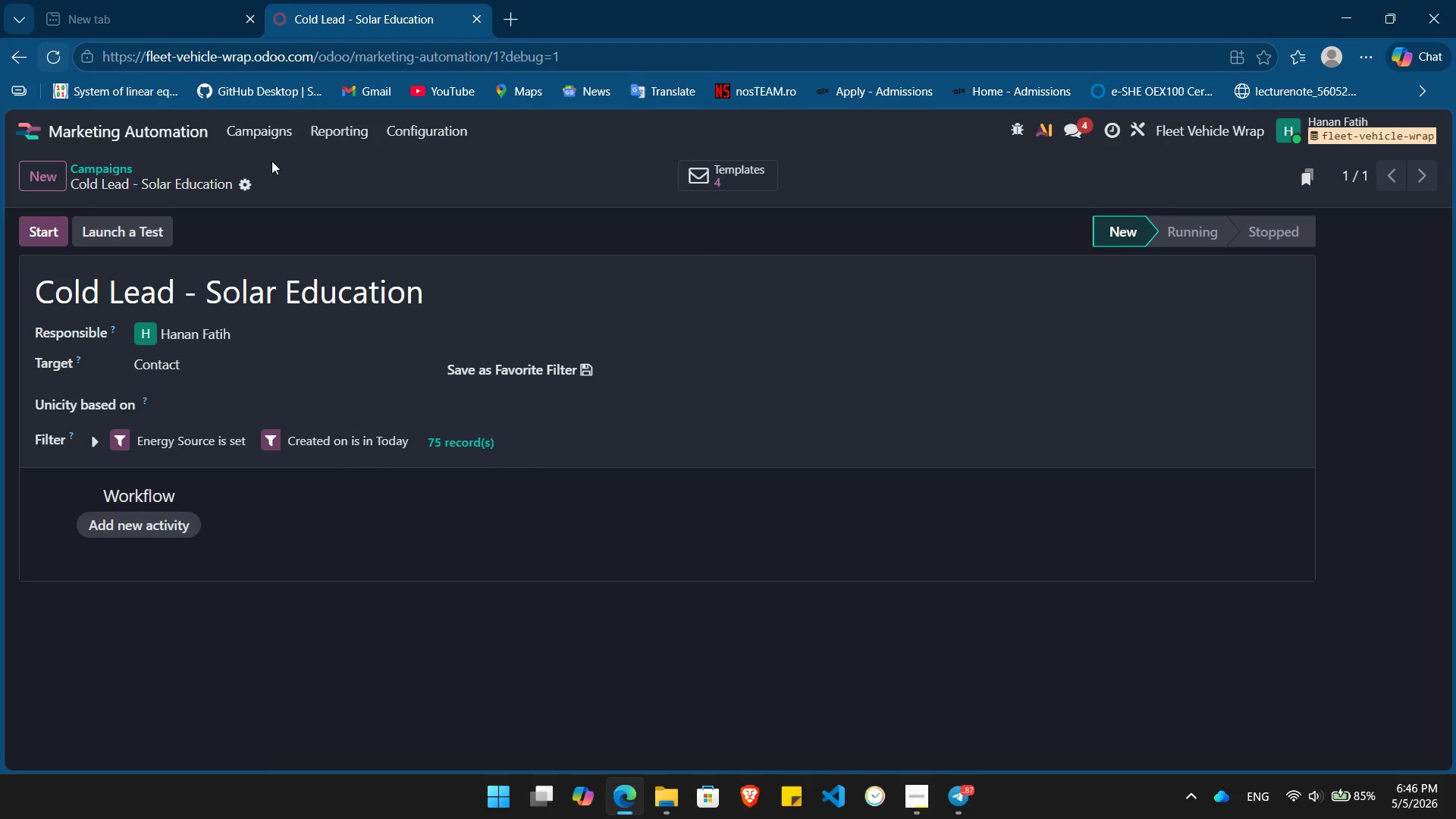 
left_click([248, 114])
 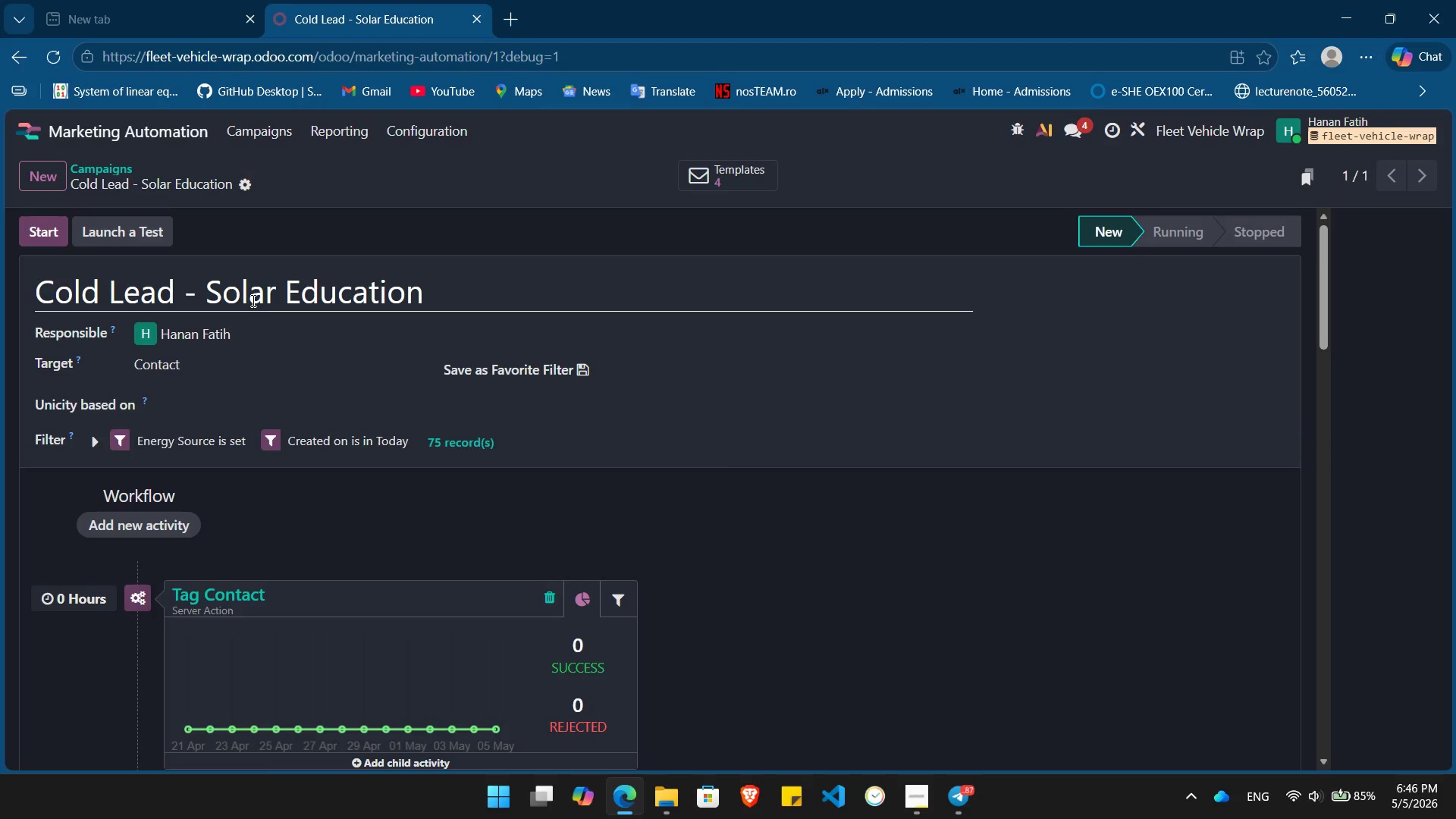 
scroll: coordinate [744, 505], scroll_direction: down, amount: 18.0
 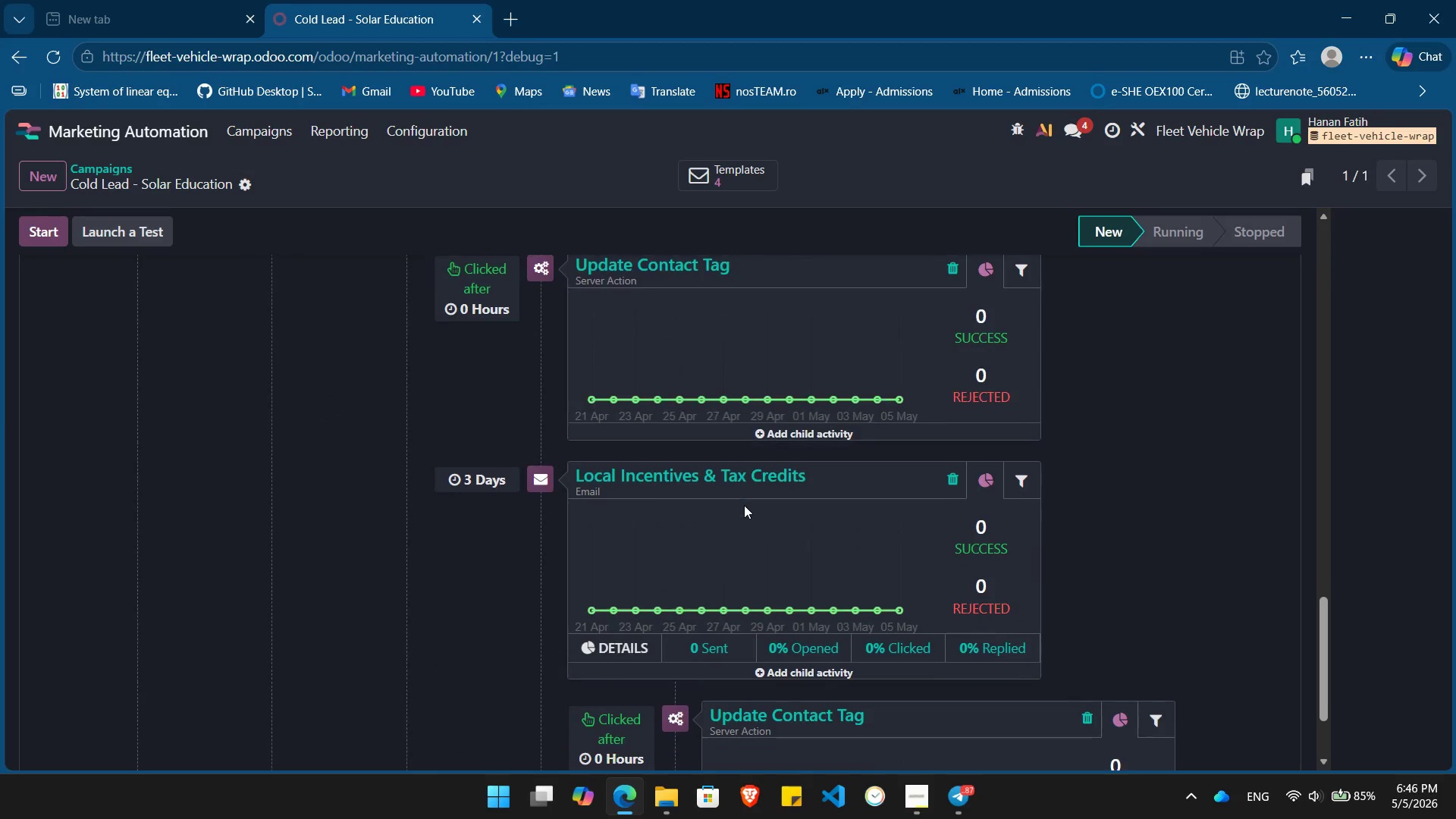 
scroll: coordinate [744, 505], scroll_direction: up, amount: 3.0
 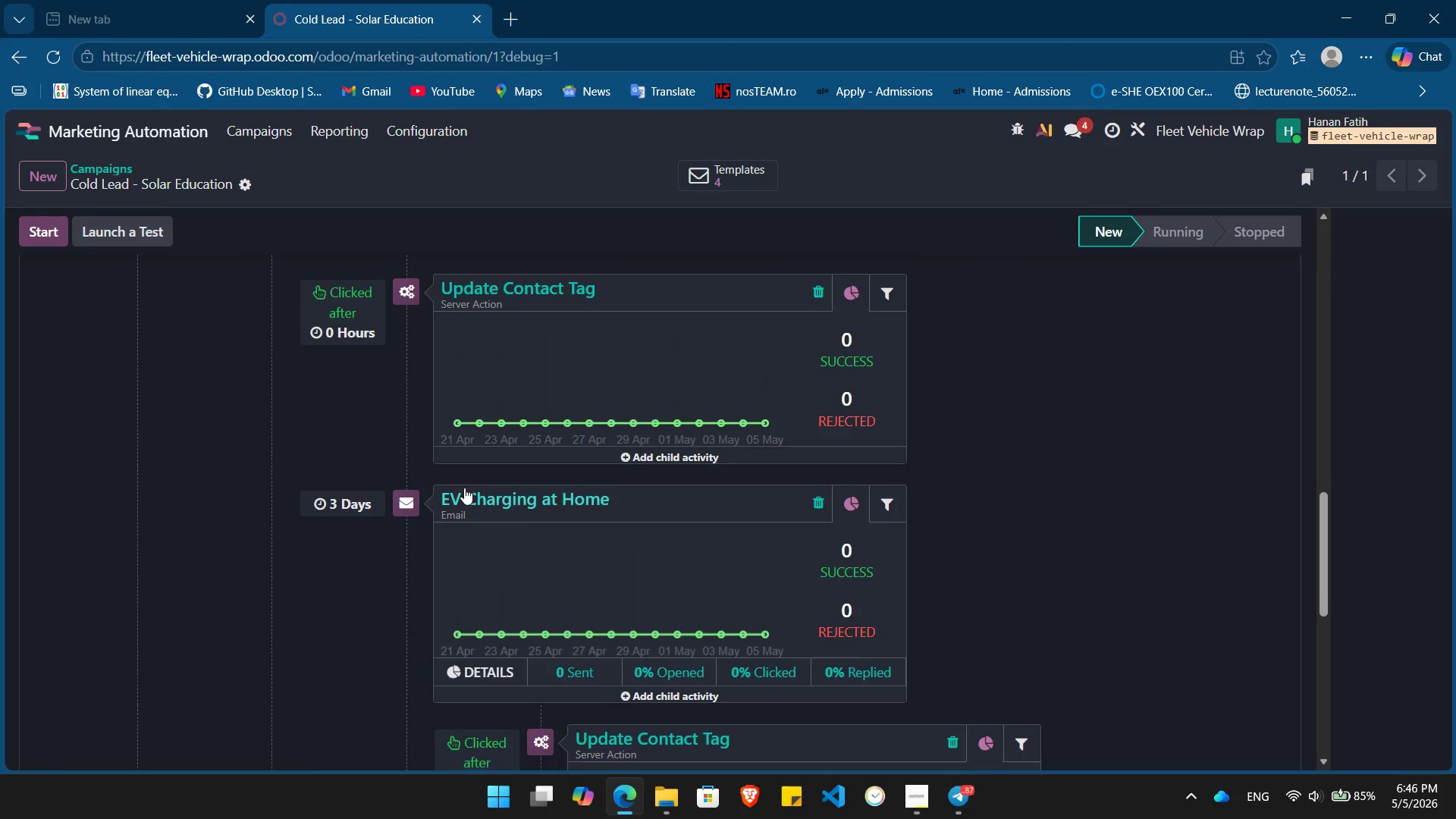 
left_click([466, 490])
 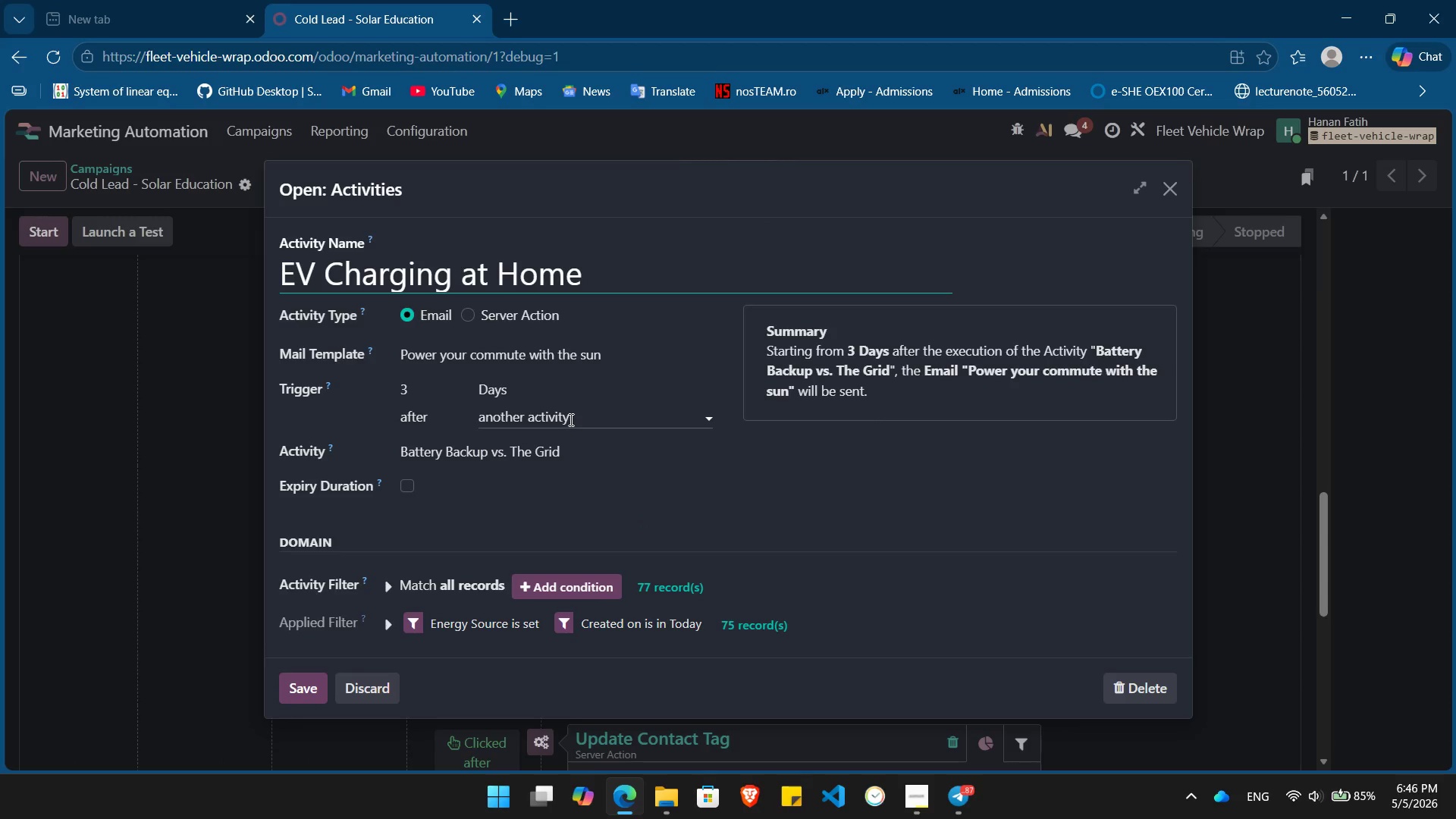 
wait(8.05)
 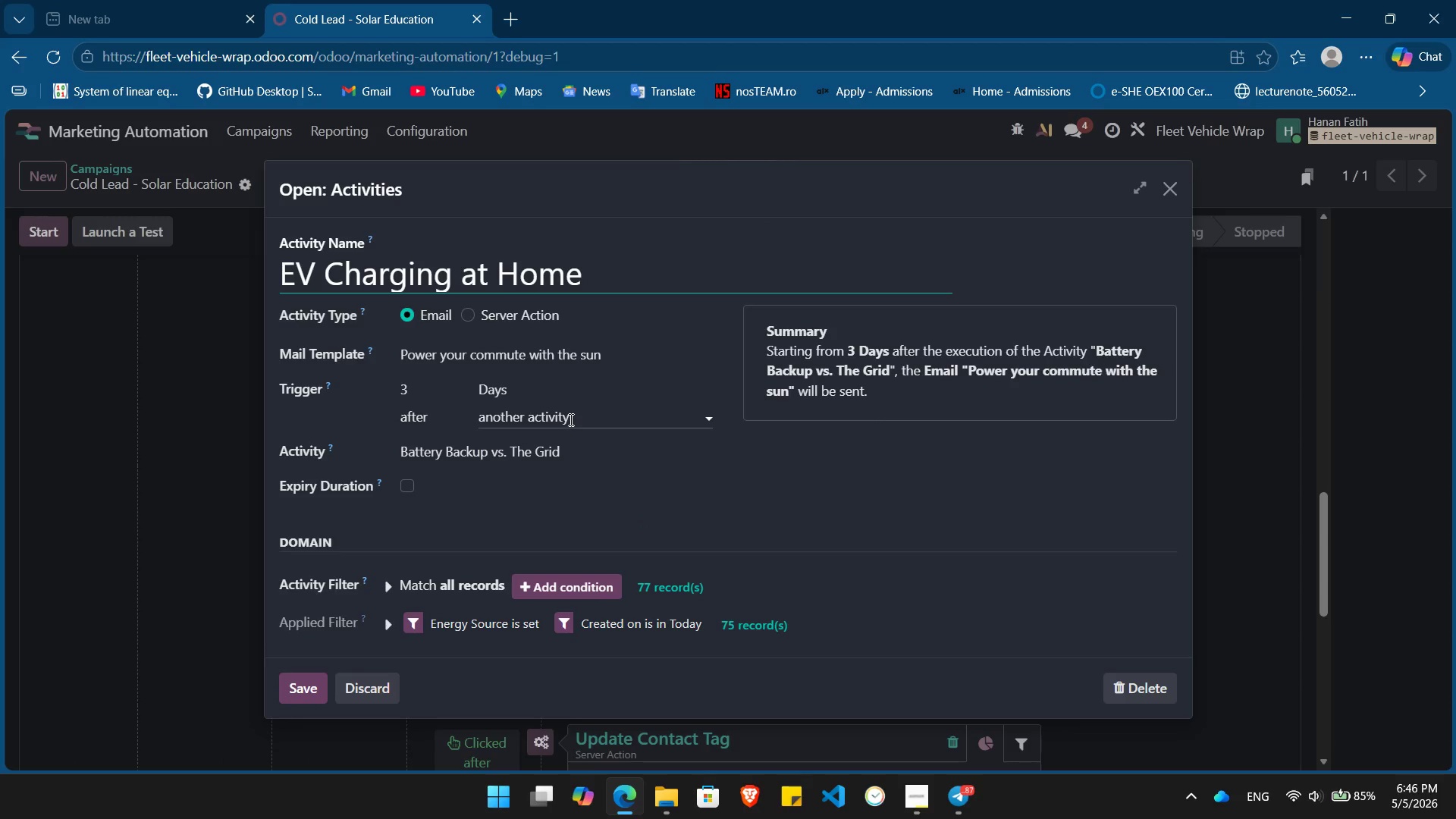 
scroll: coordinate [287, 598], scroll_direction: up, amount: 10.0
 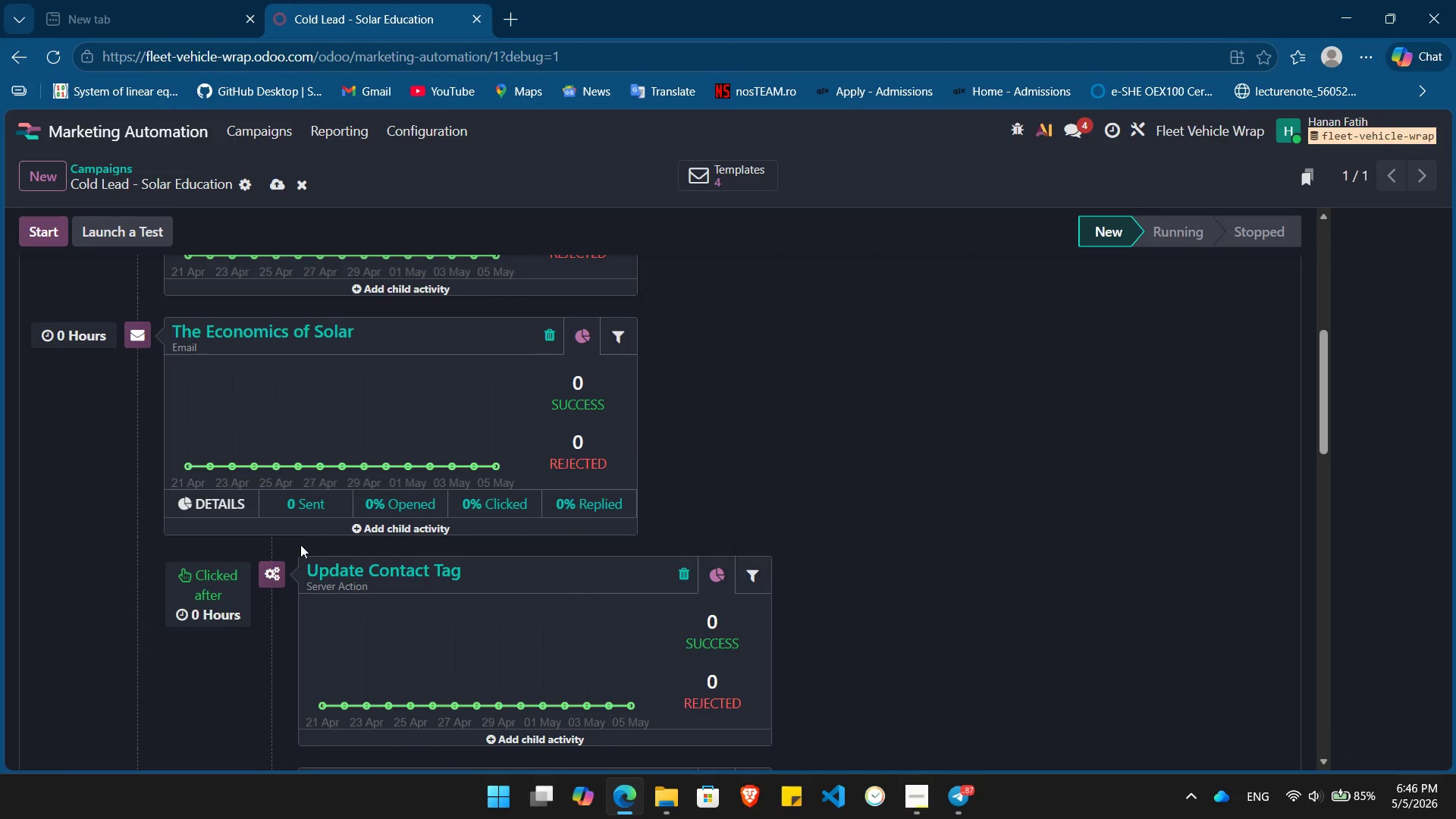 
scroll: coordinate [300, 545], scroll_direction: down, amount: 4.0
 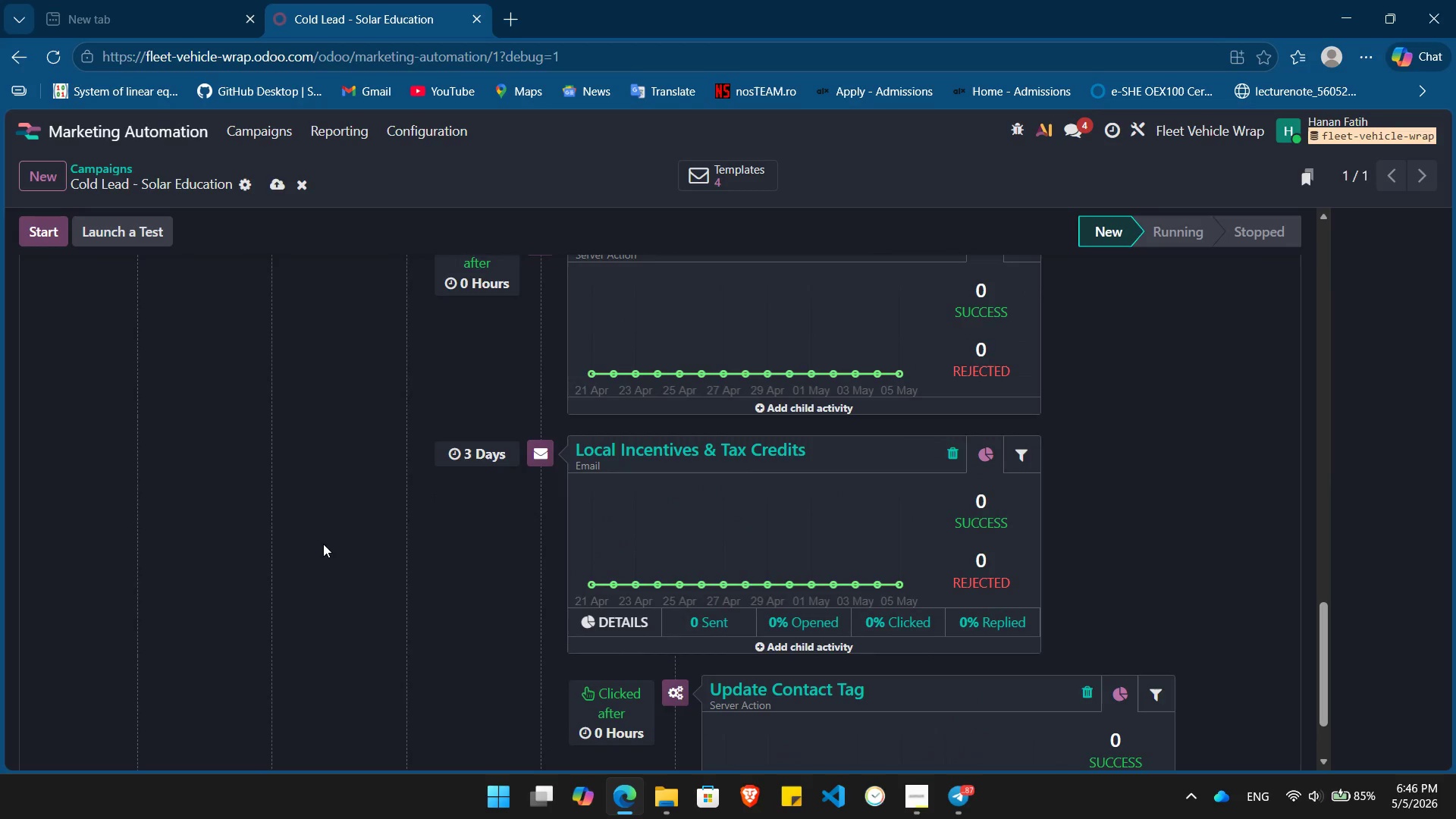 
left_click([636, 448])
 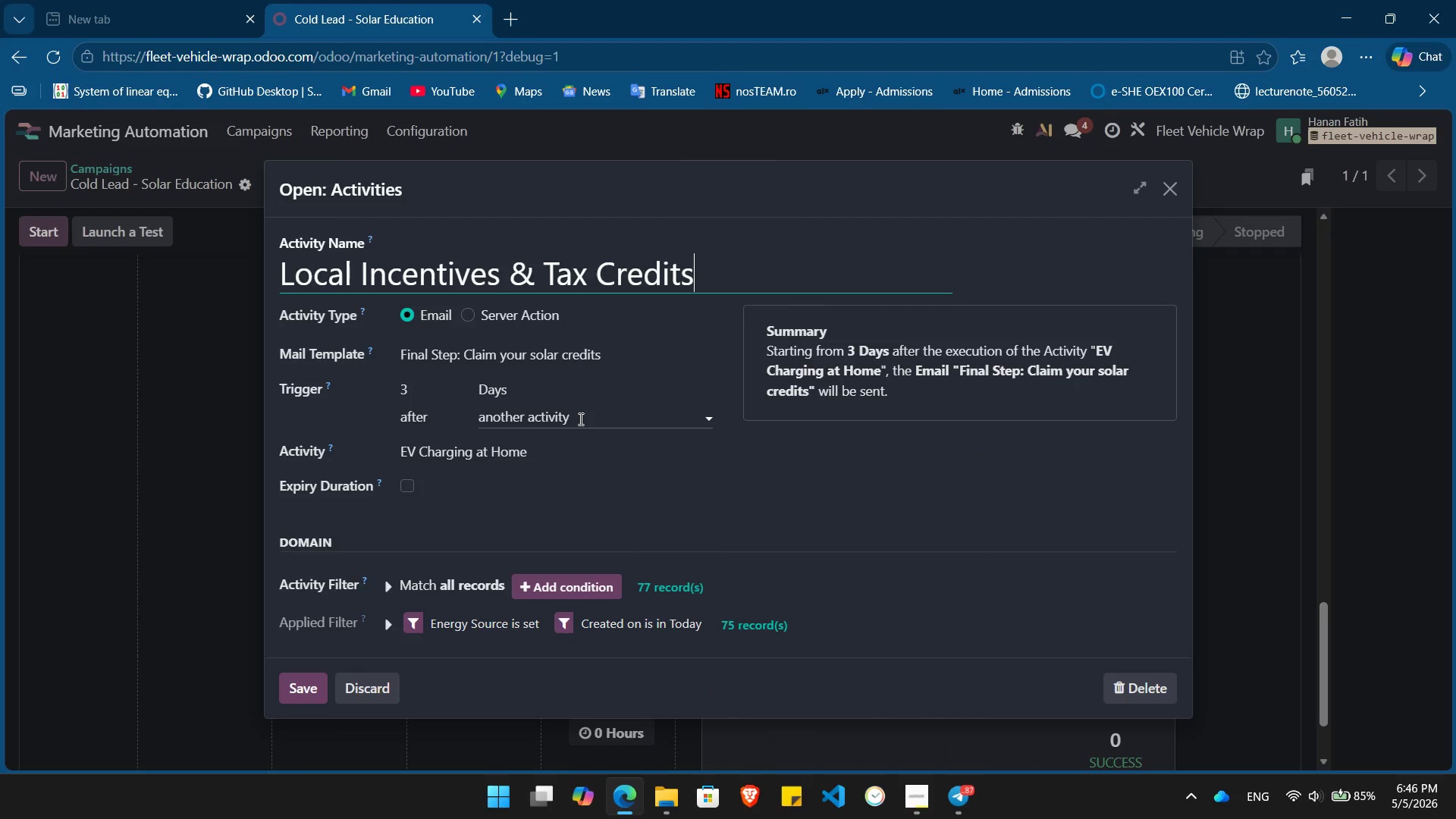 
left_click([579, 416])
 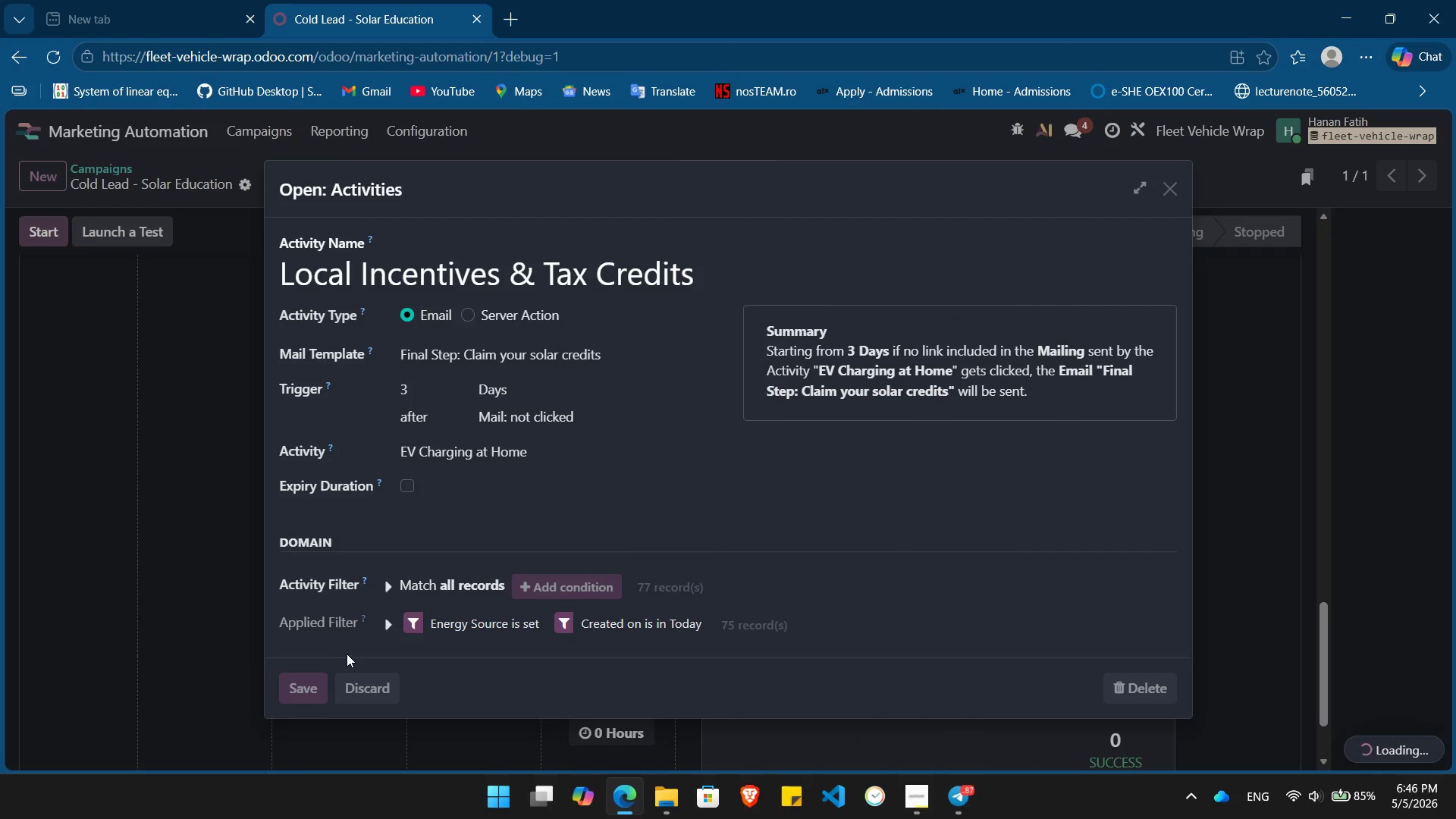 
scroll: coordinate [491, 585], scroll_direction: down, amount: 9.0
 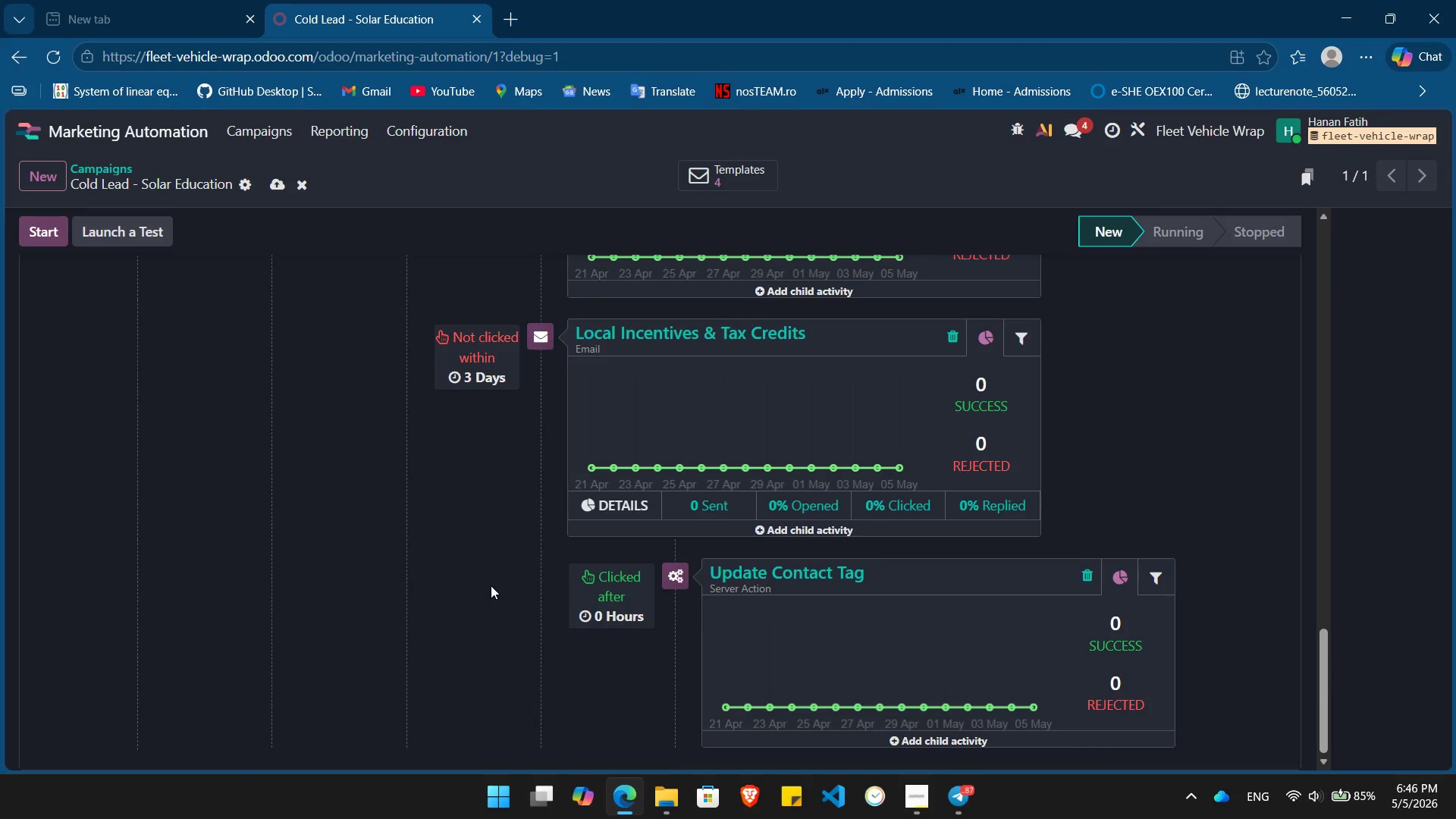 
scroll: coordinate [284, 605], scroll_direction: up, amount: 21.0
 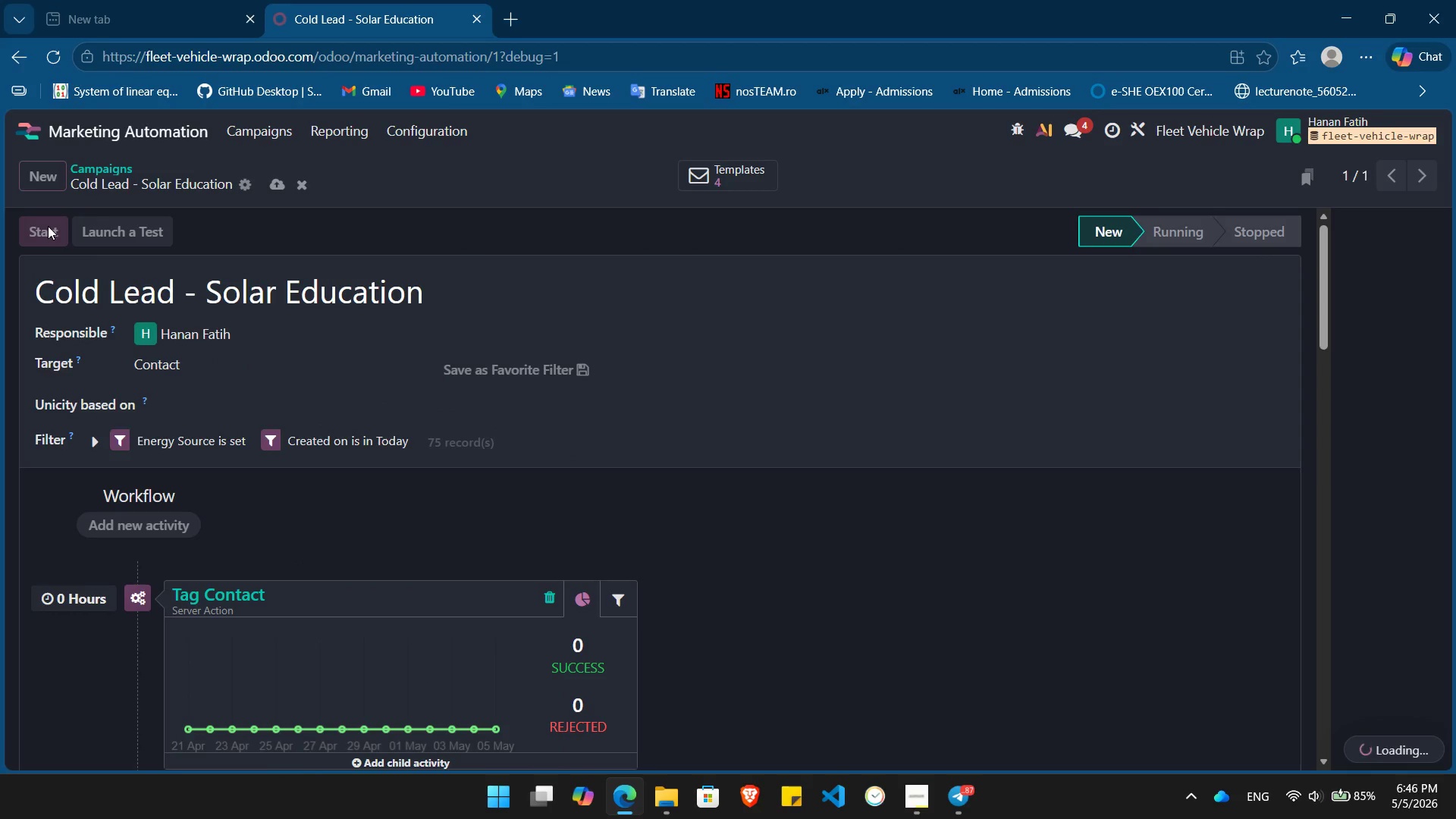 
wait(8.47)
 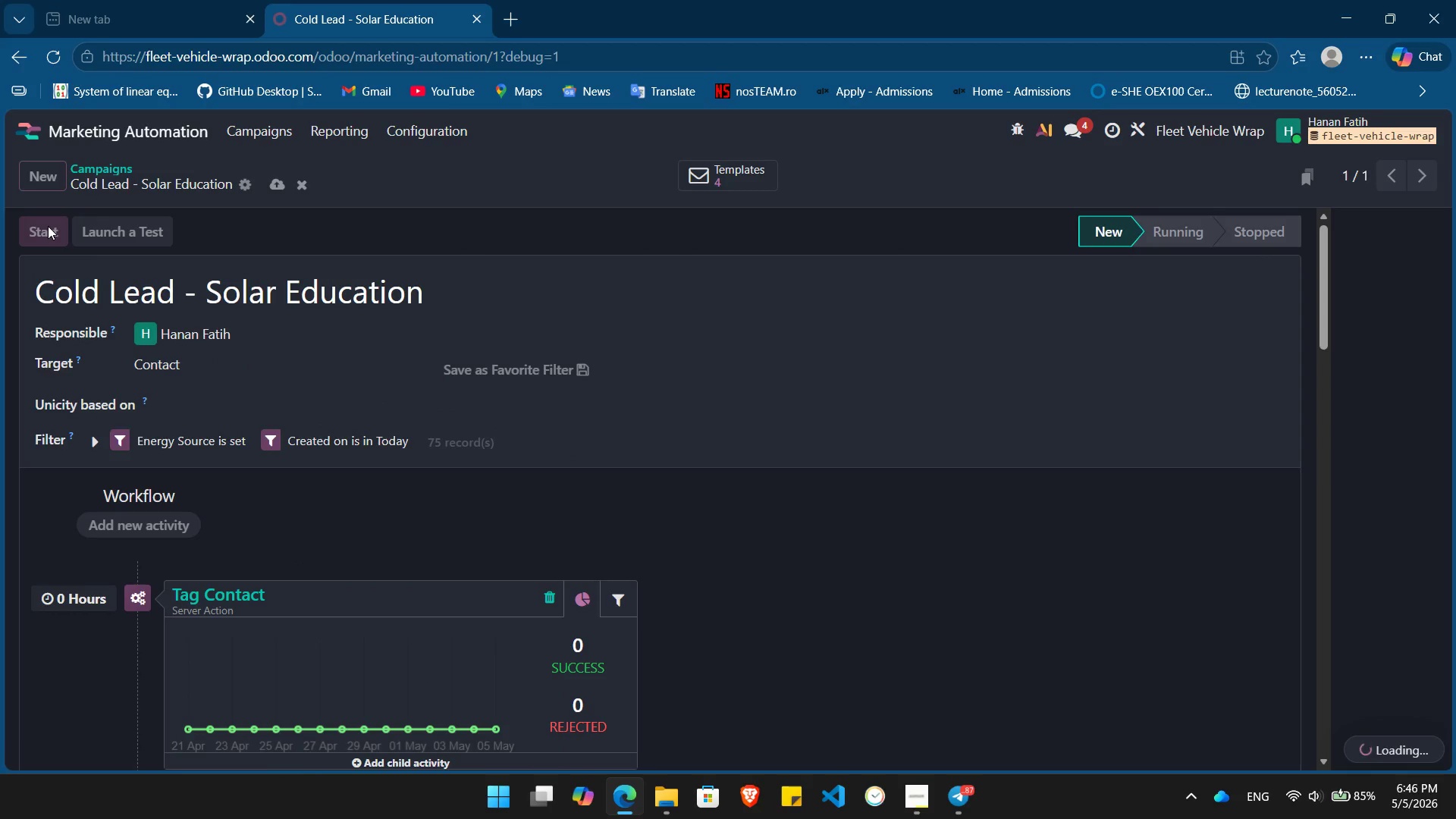 
left_click([809, 168])
 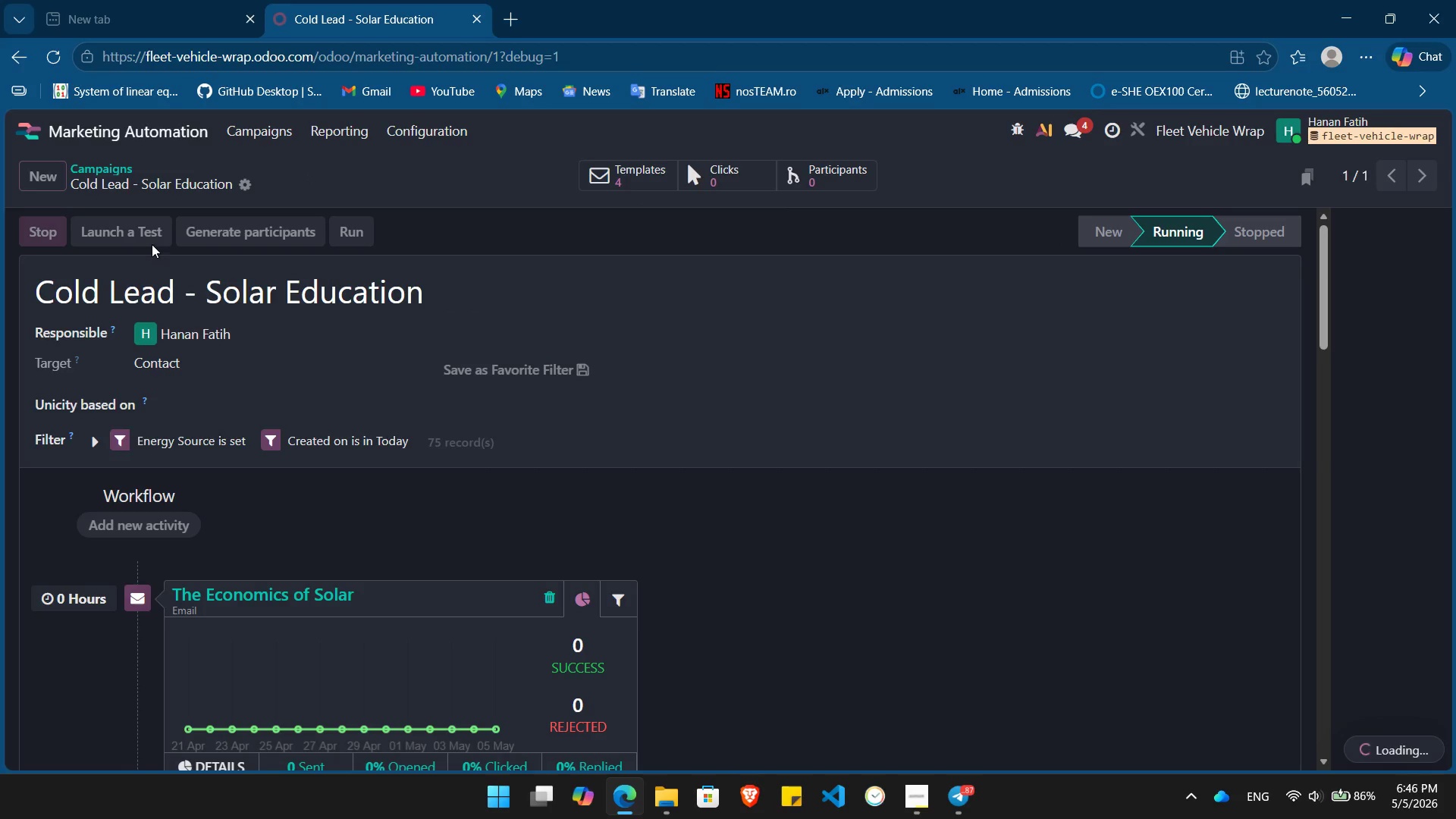 
mouse_move([629, 240])
 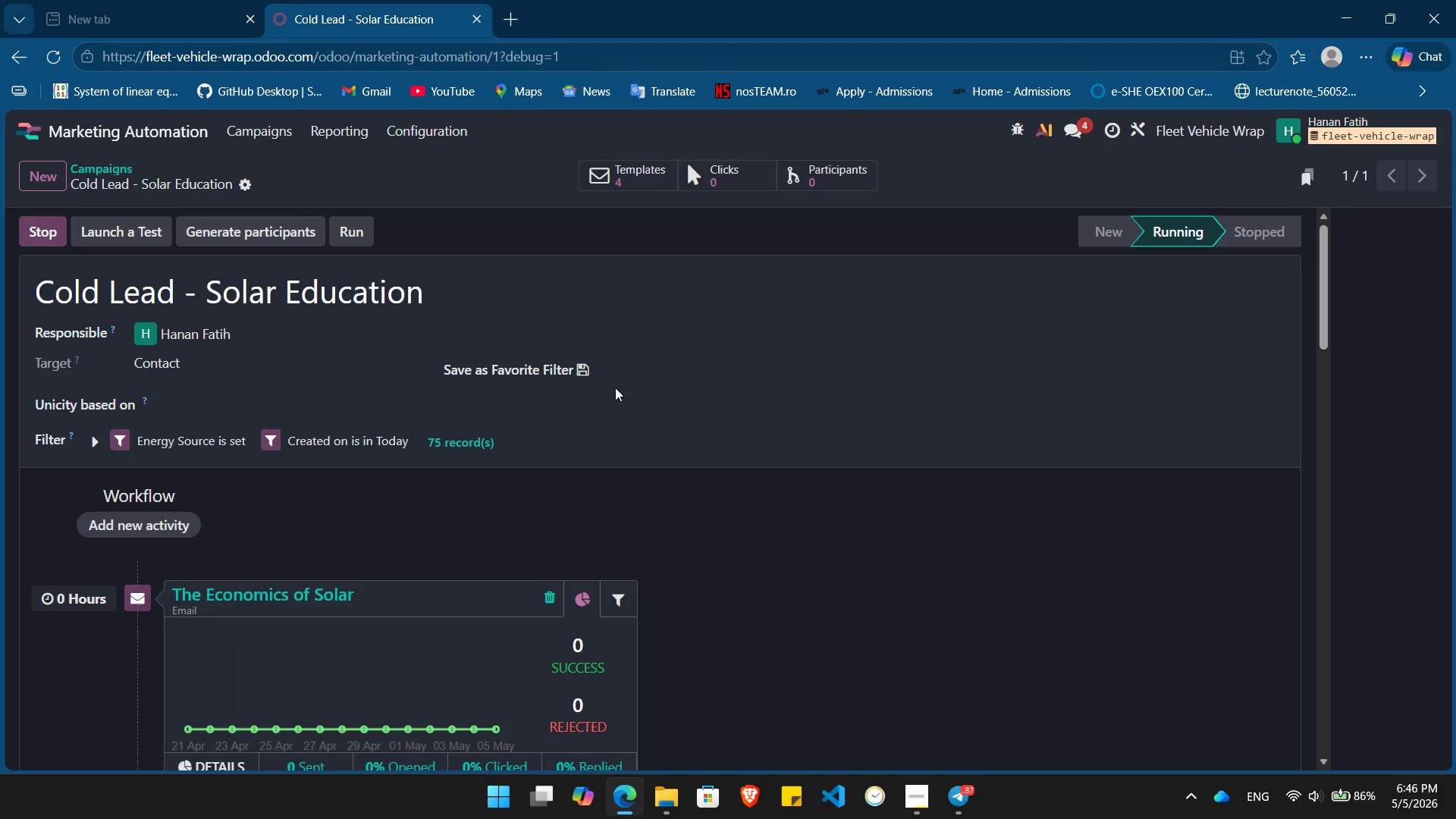 
wait(8.47)
 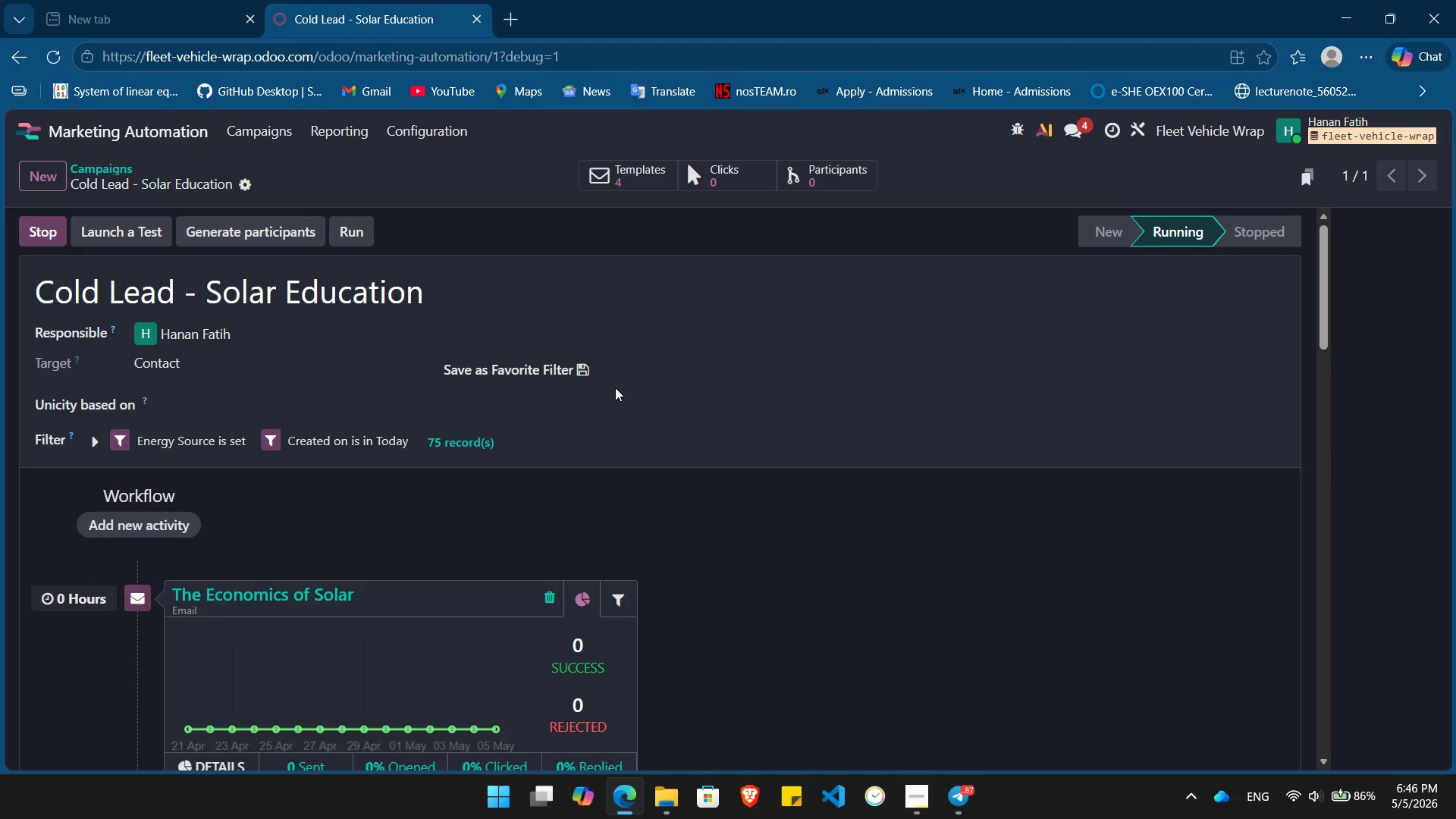 
left_click([1100, 280])
 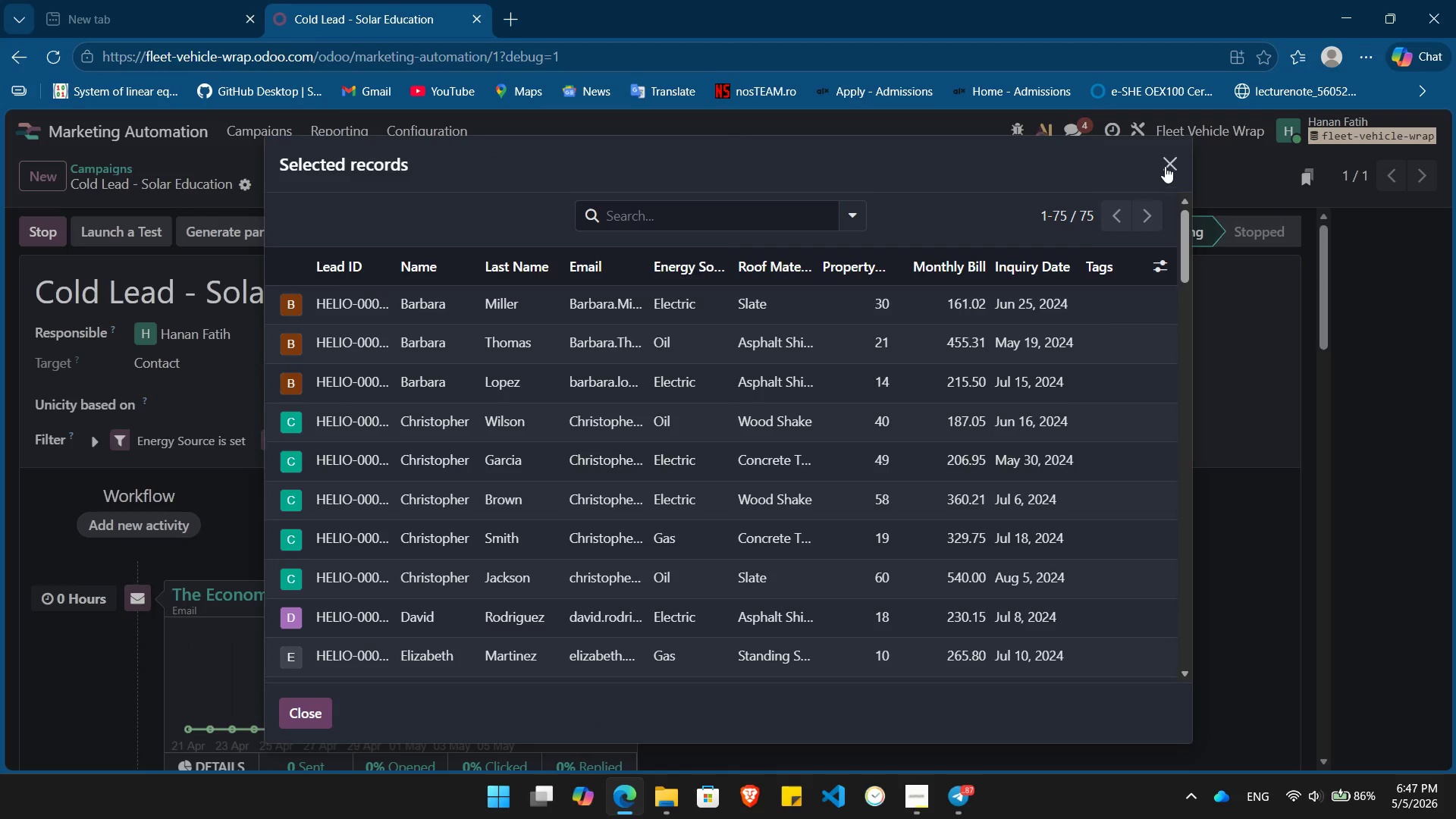 
left_click([1165, 165])
 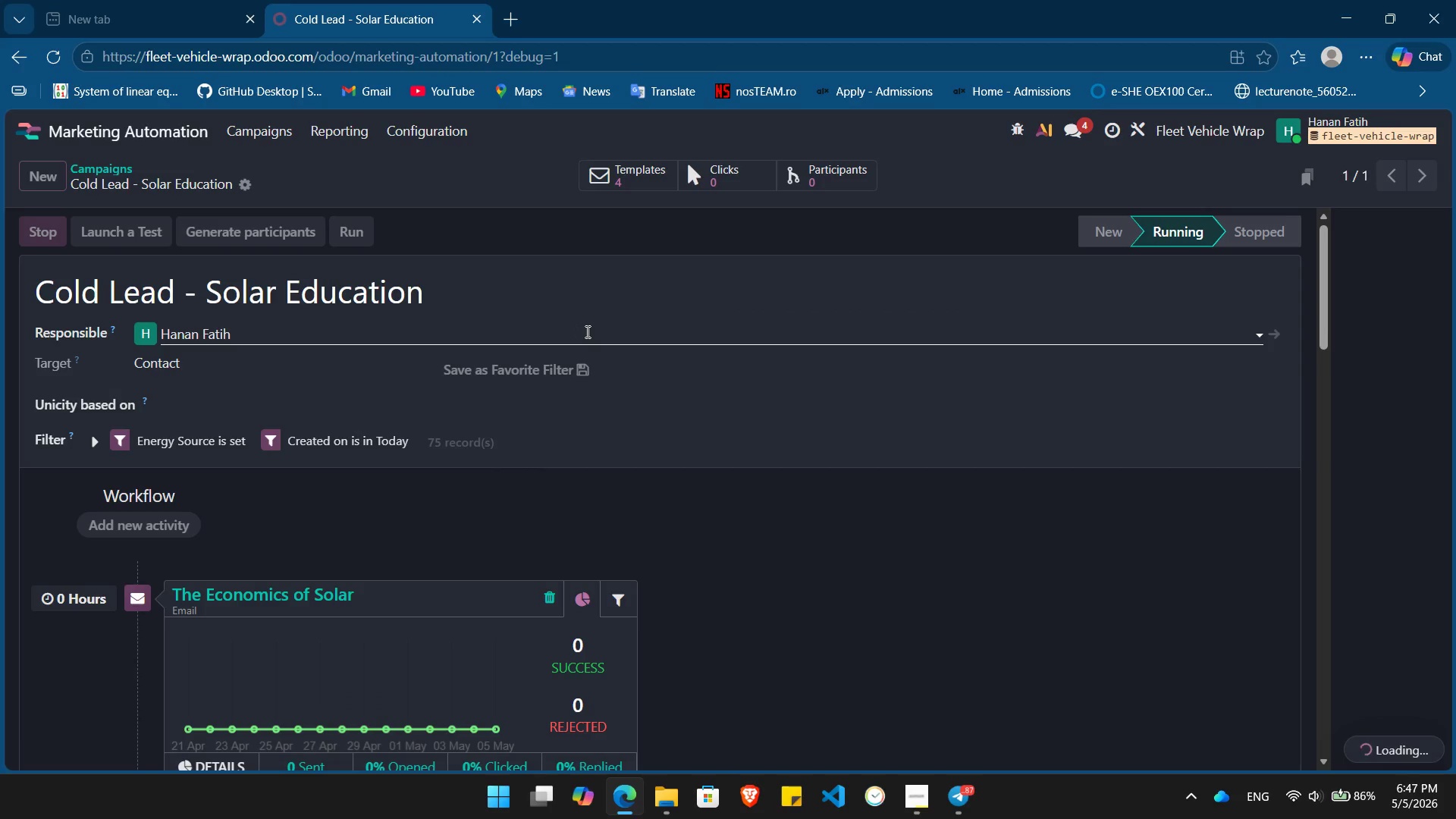 
wait(7.34)
 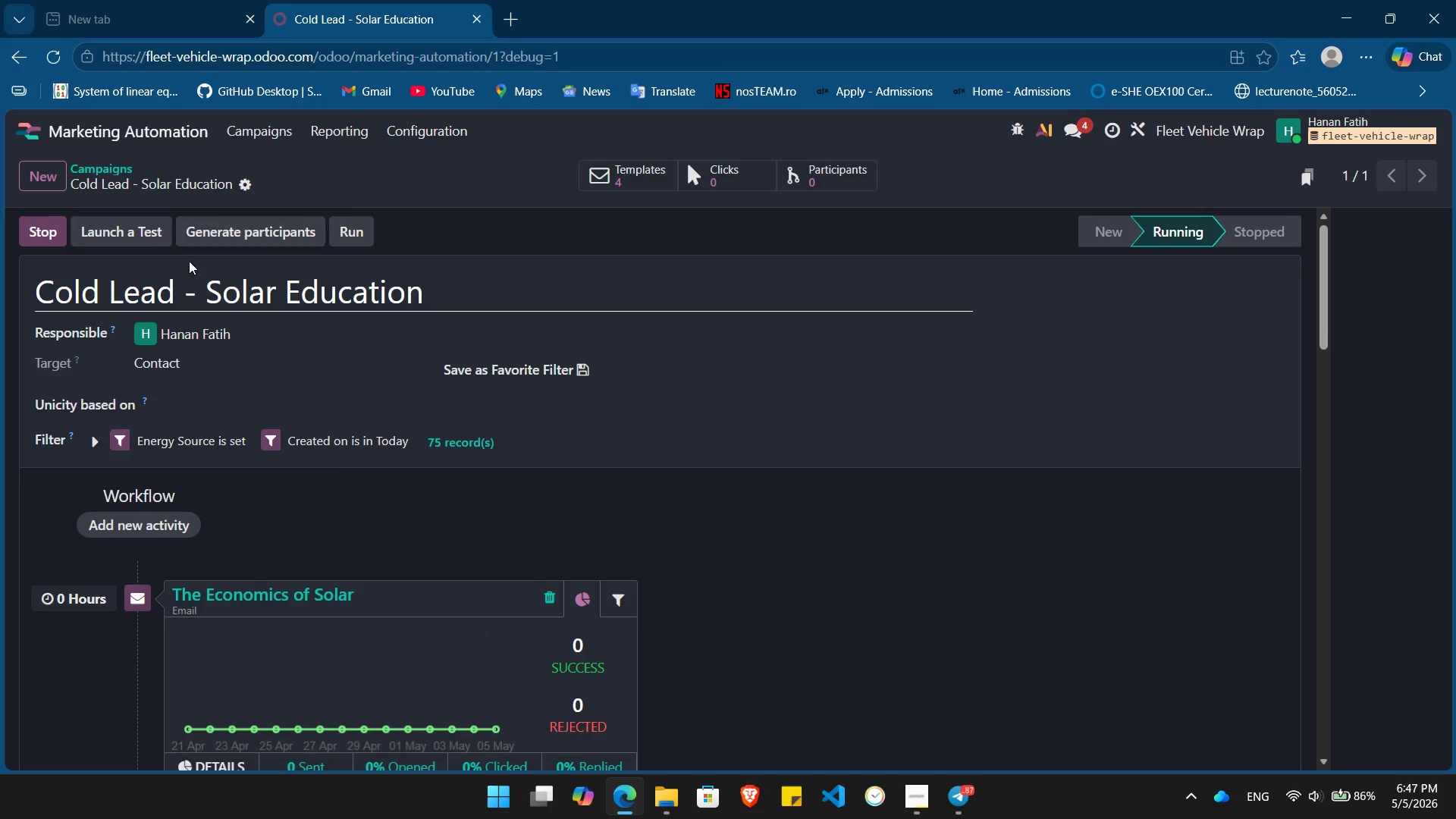 
mouse_move([495, 504])
 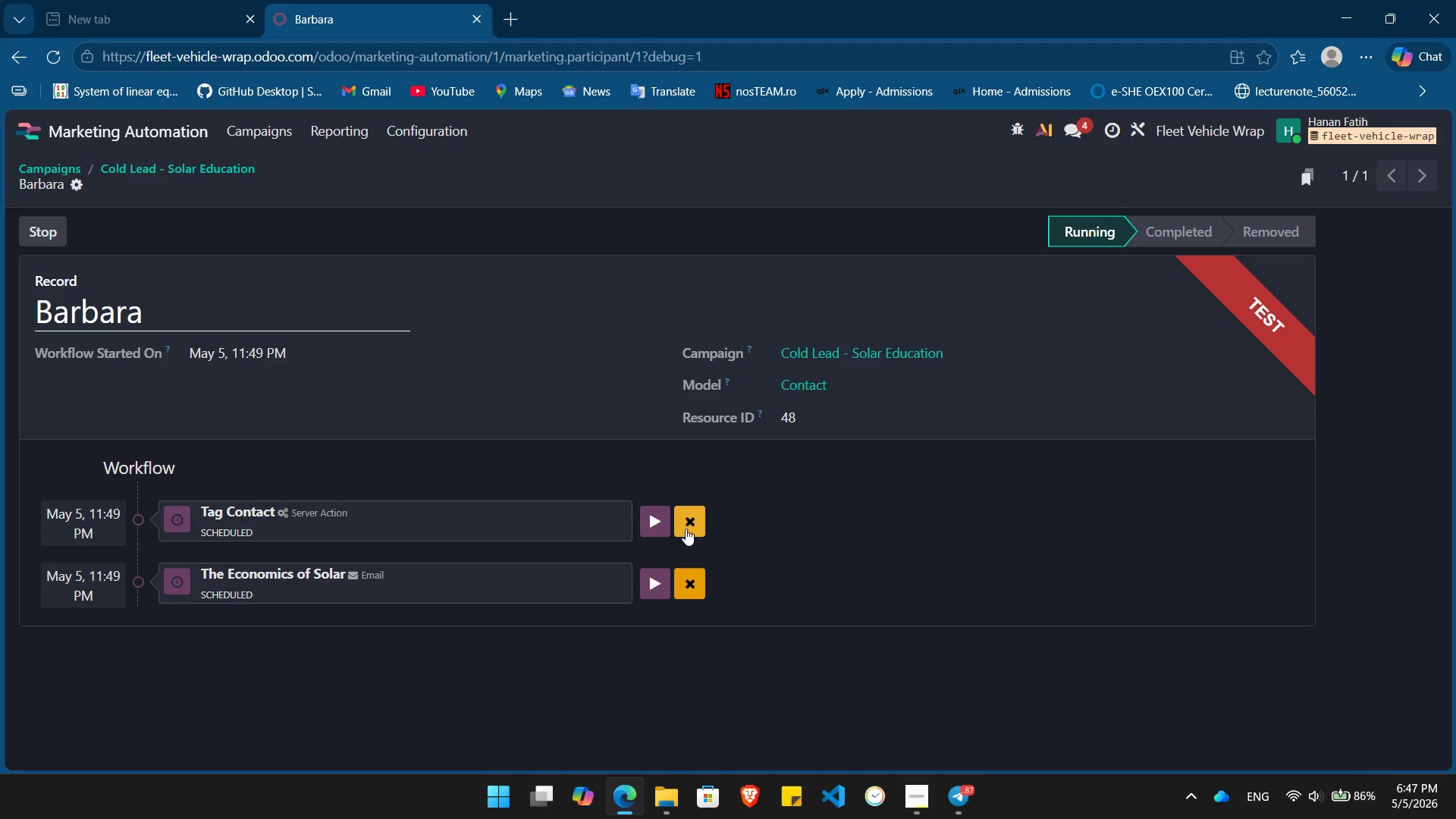 
wait(7.1)
 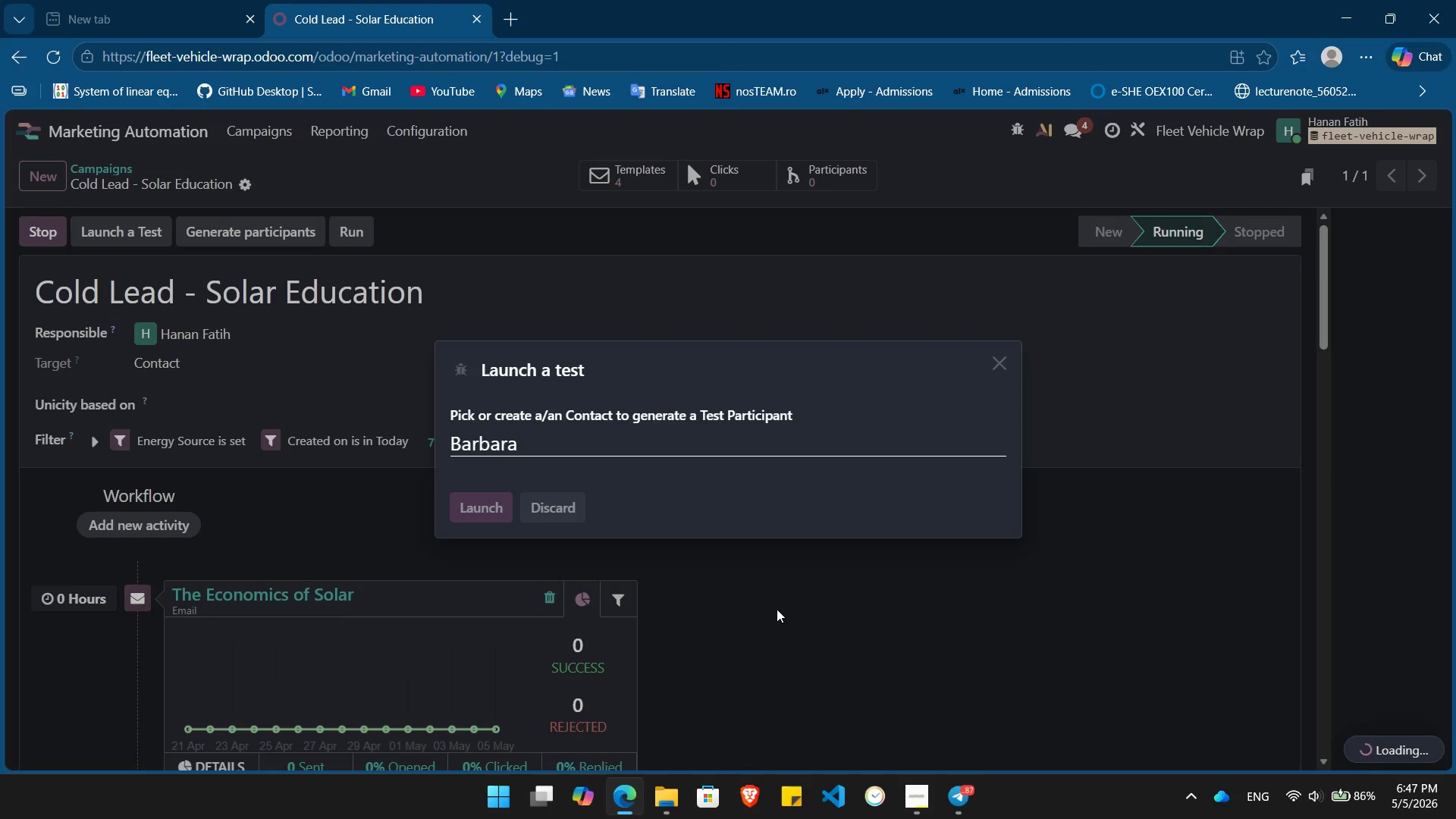 
left_click([664, 532])
 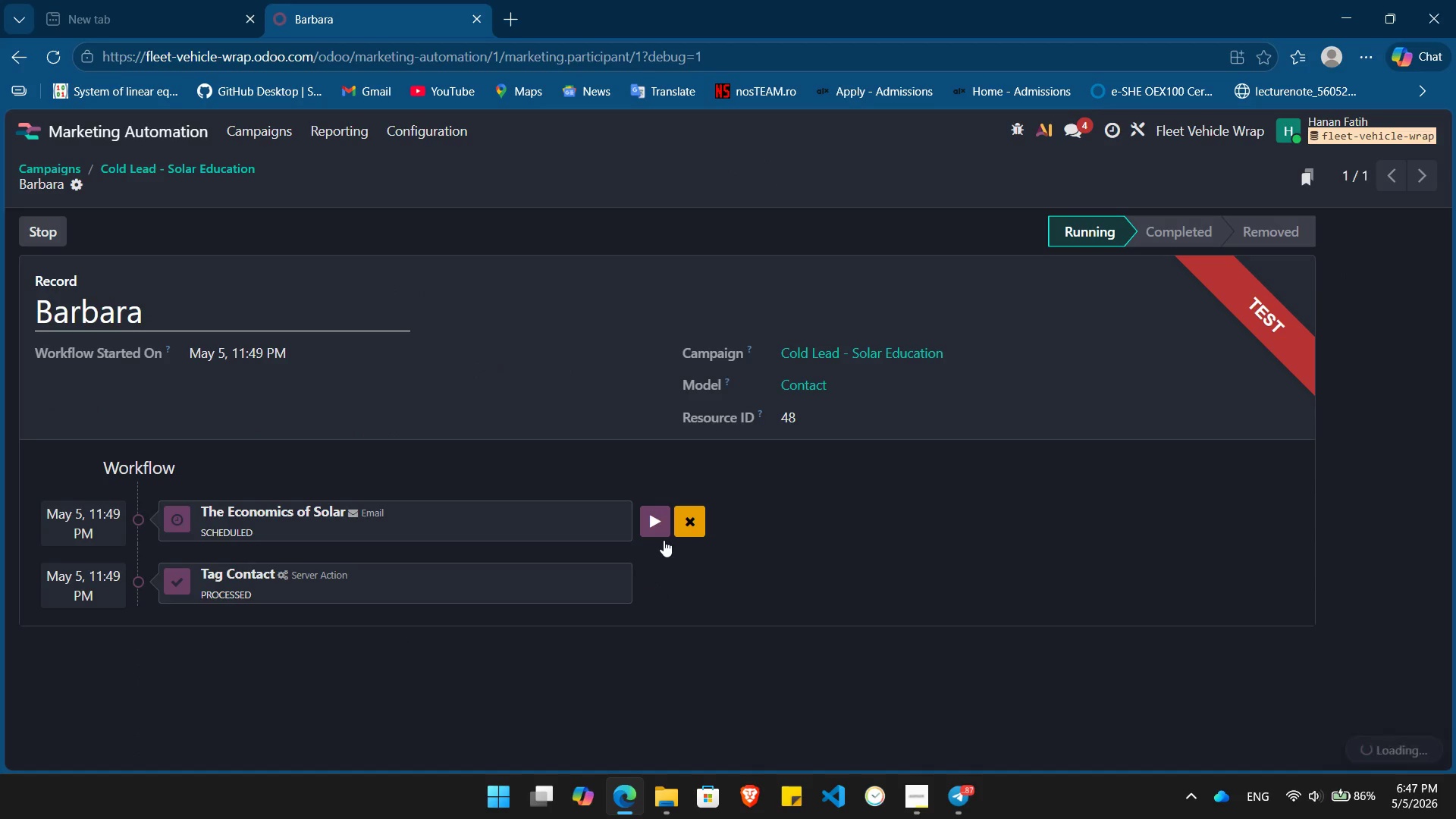 
left_click([661, 520])
 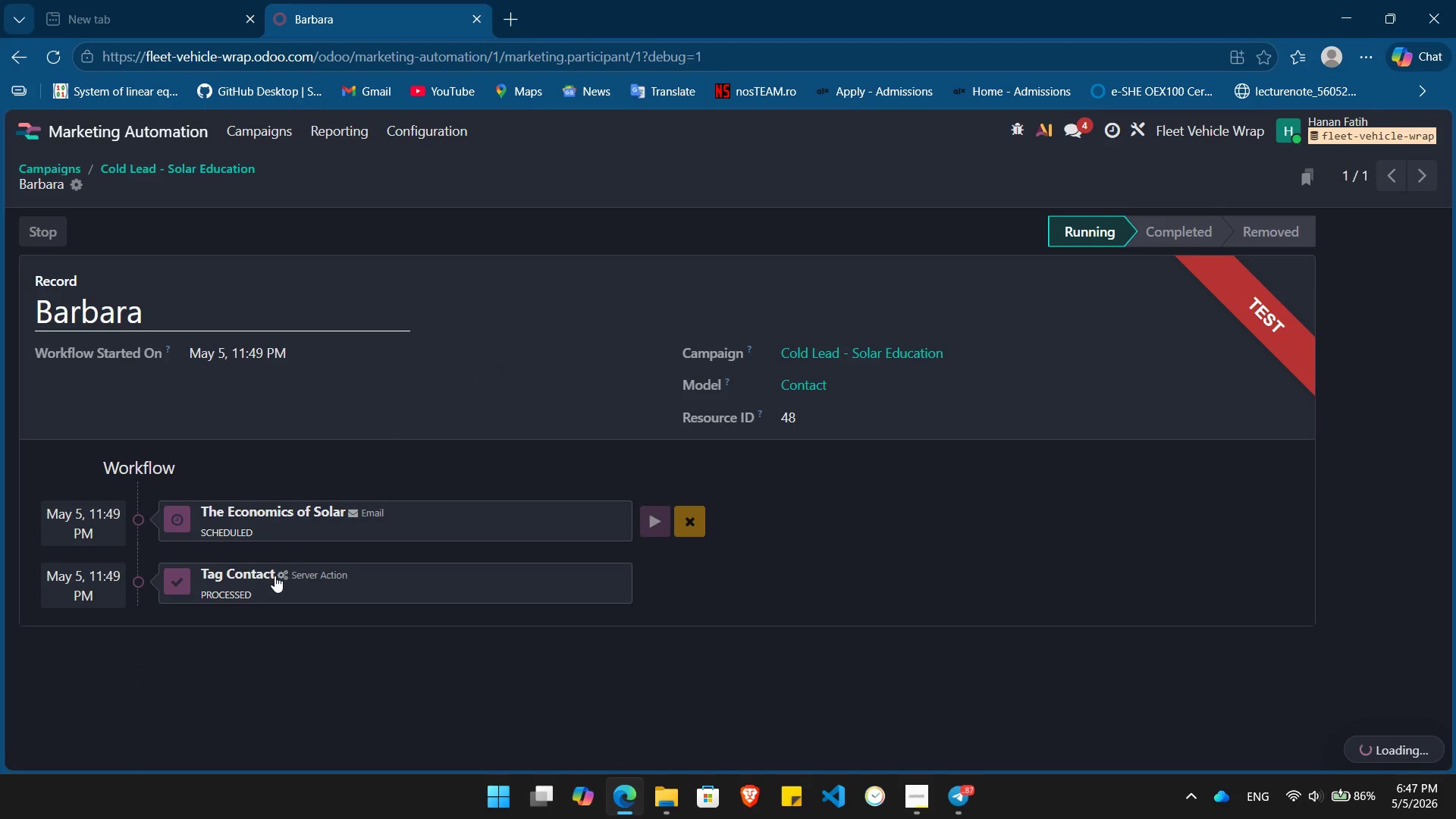 
wait(5.22)
 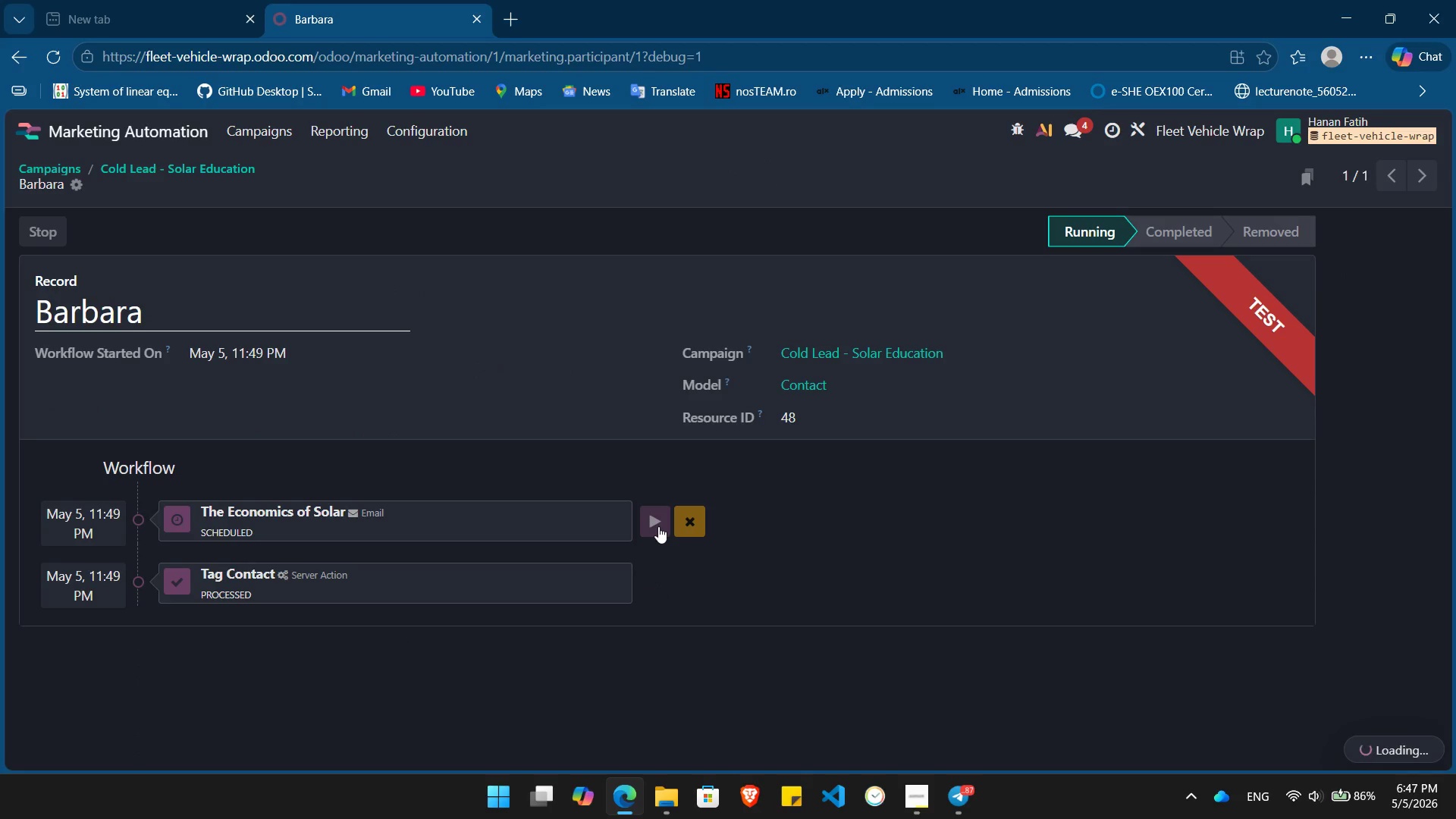 
scroll: coordinate [670, 522], scroll_direction: down, amount: 4.0
 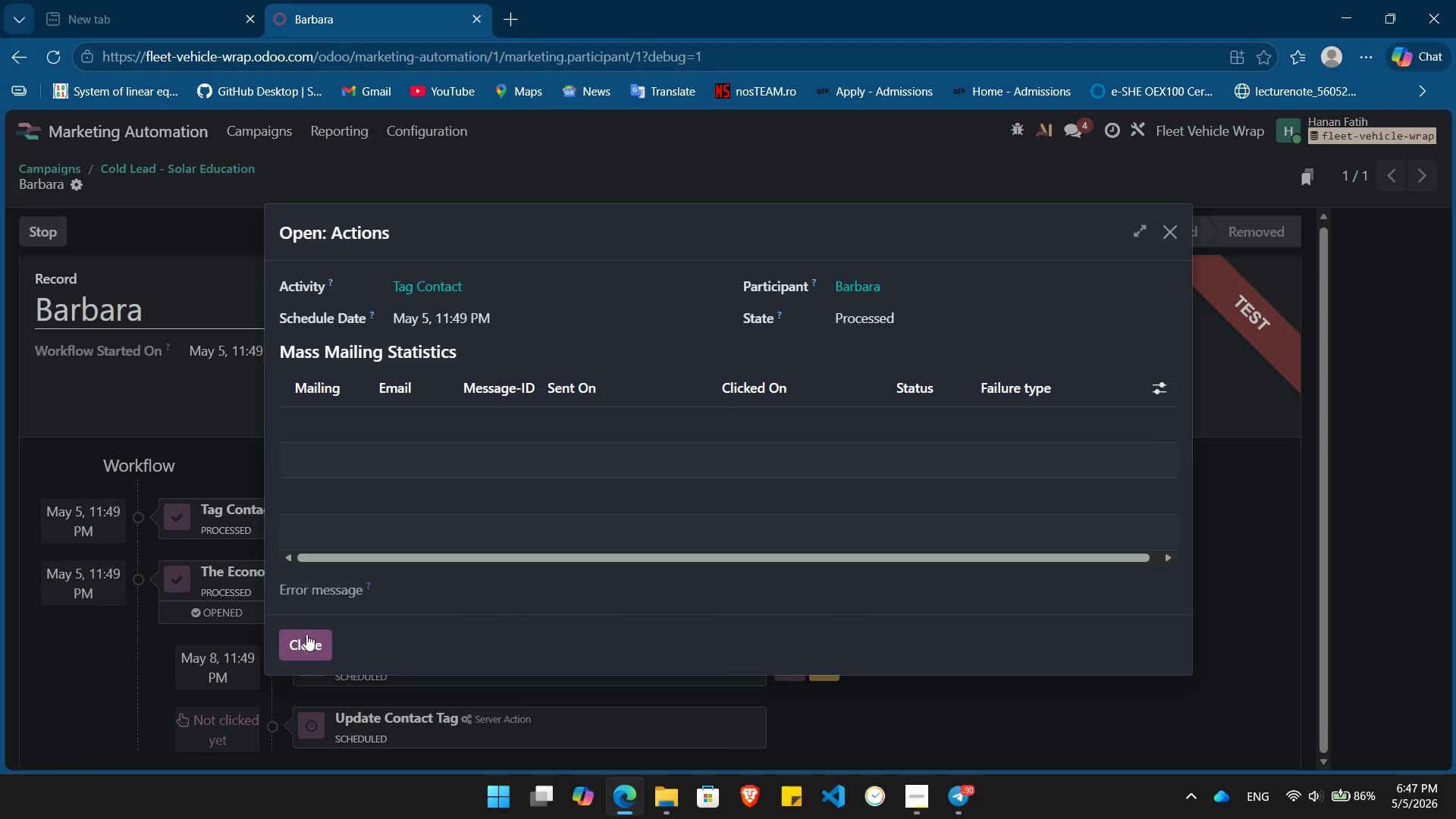 
wait(6.12)
 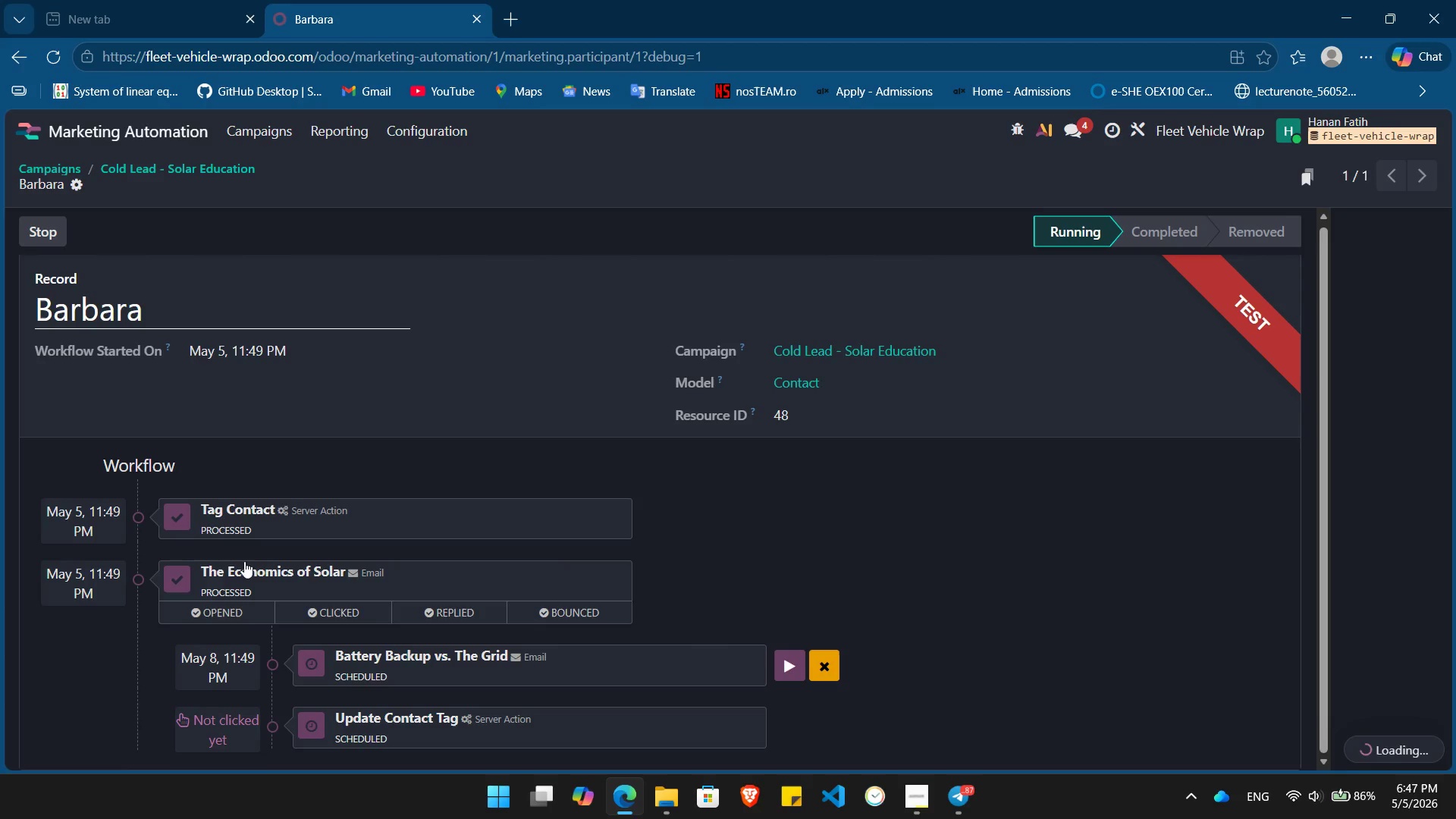 
left_click([304, 646])
 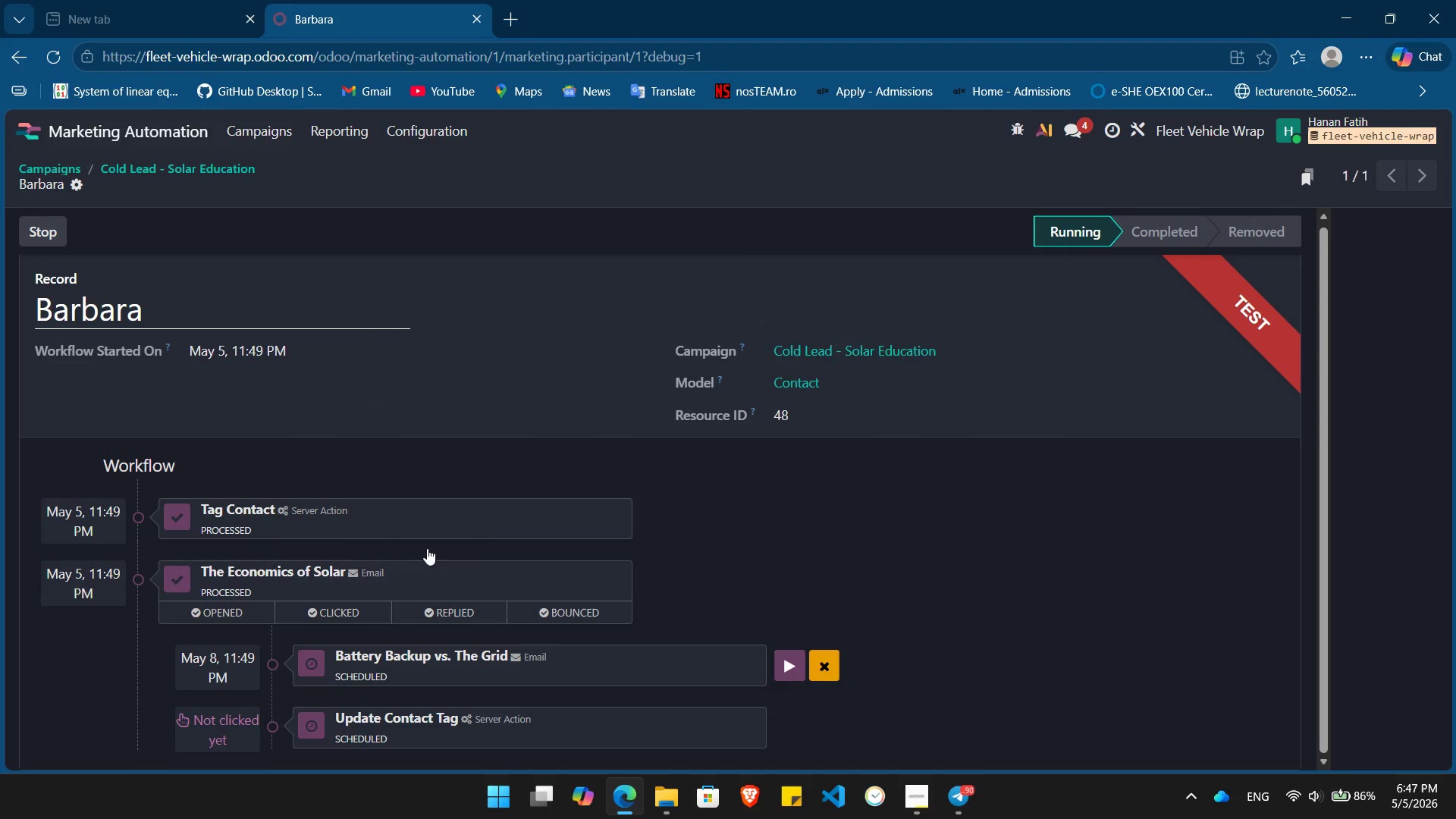 
scroll: coordinate [491, 535], scroll_direction: down, amount: 5.0
 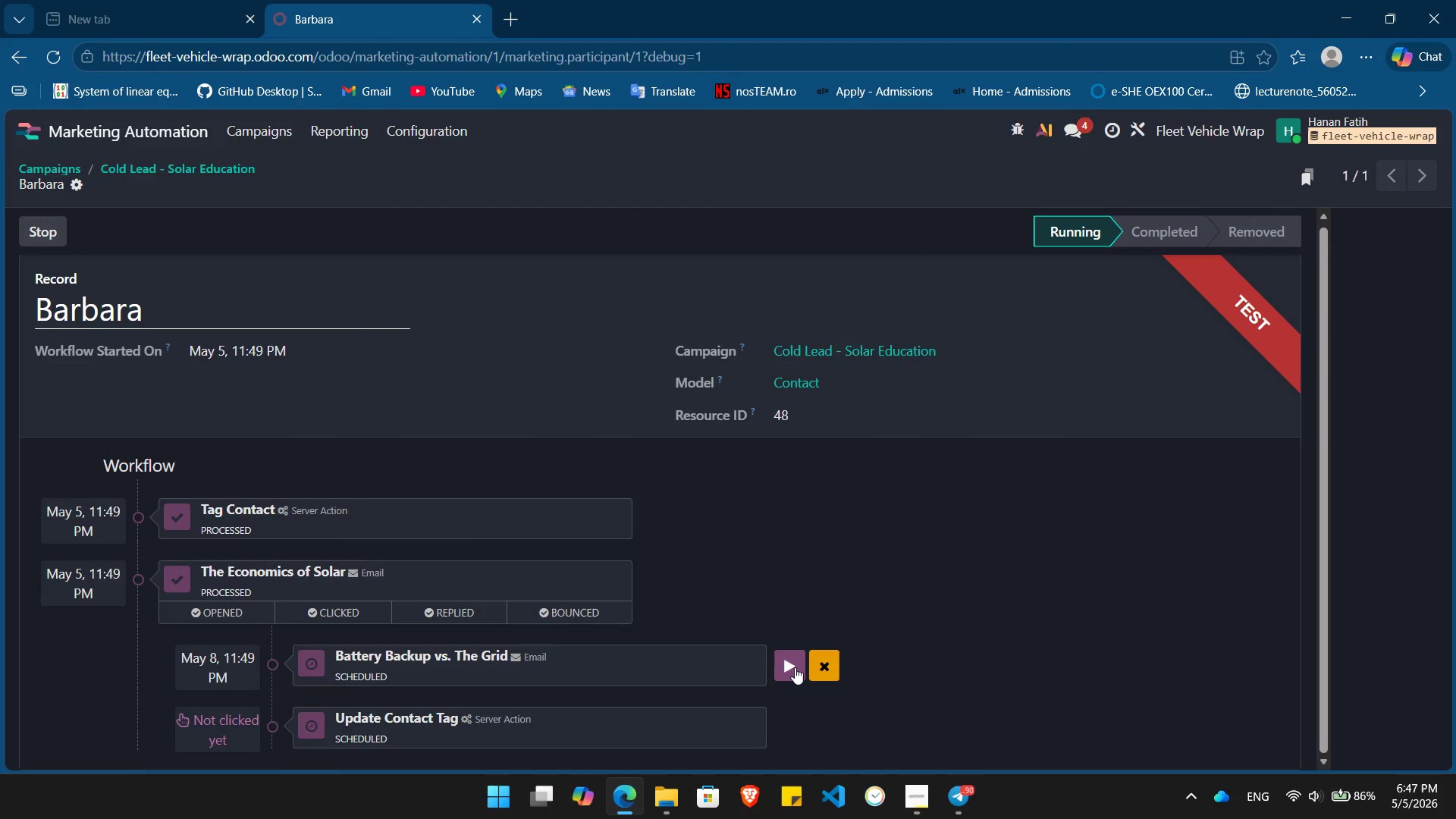 
left_click([795, 667])
 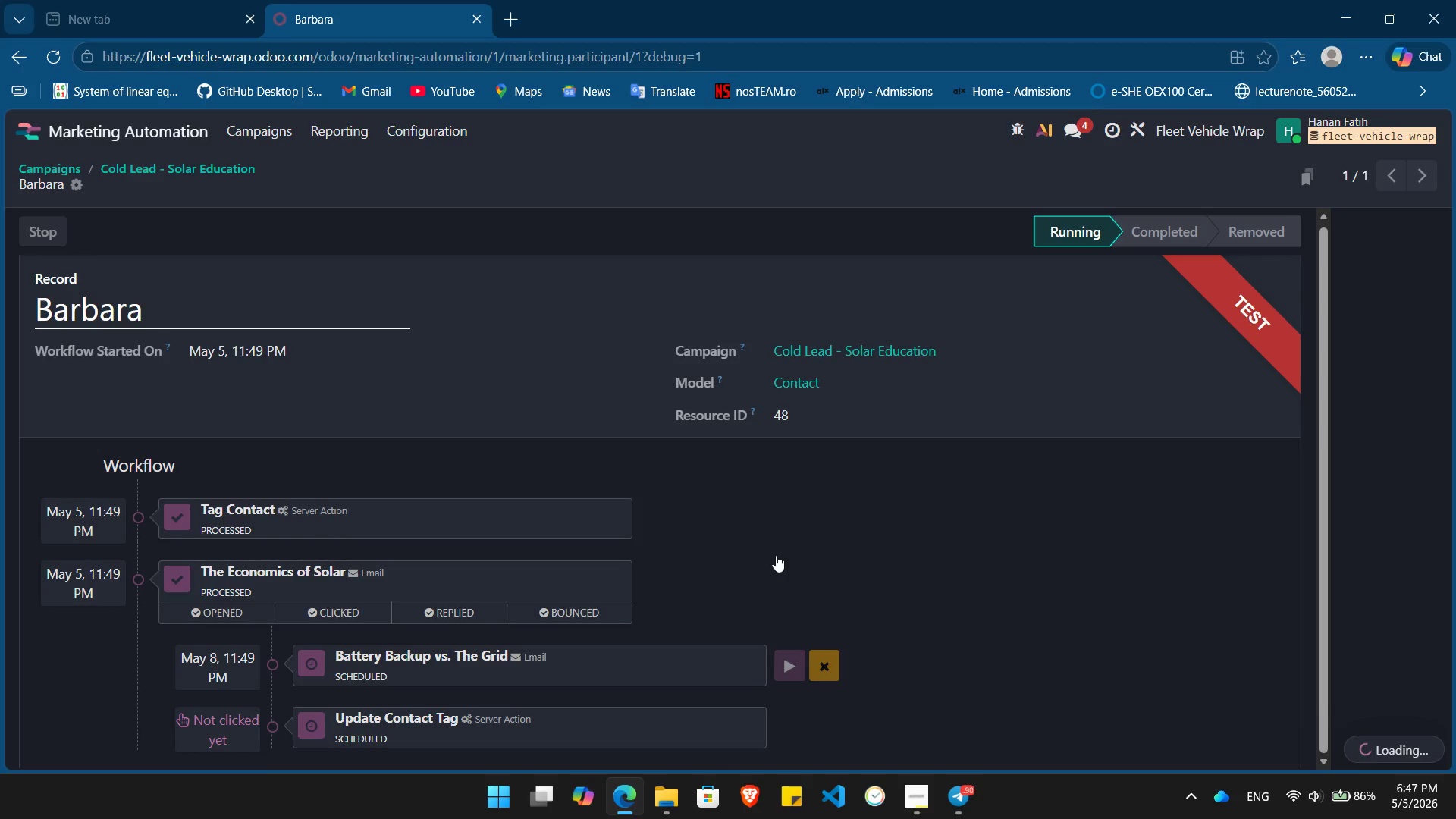 
wait(5.47)
 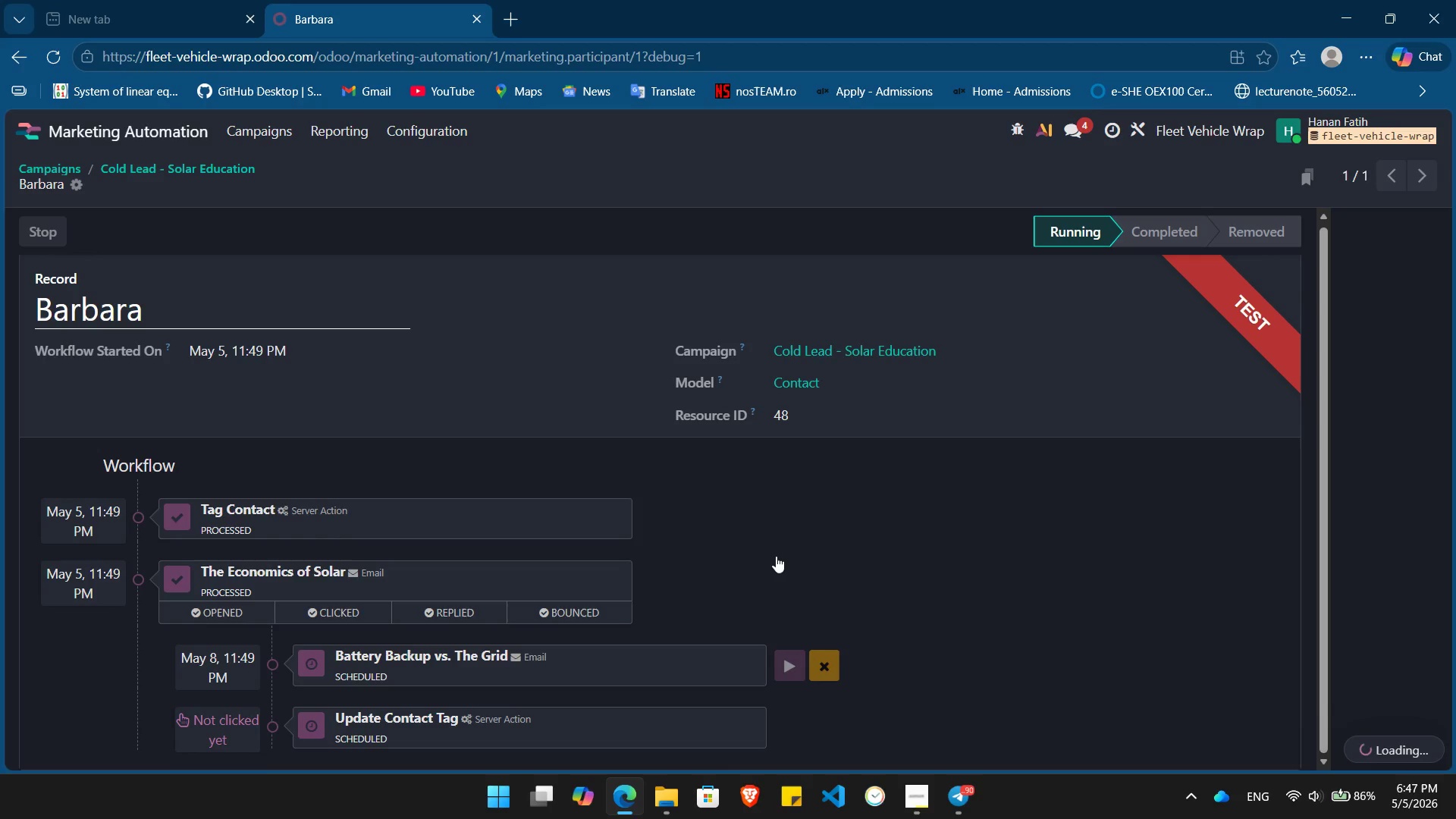 
scroll: coordinate [776, 555], scroll_direction: down, amount: 4.0
 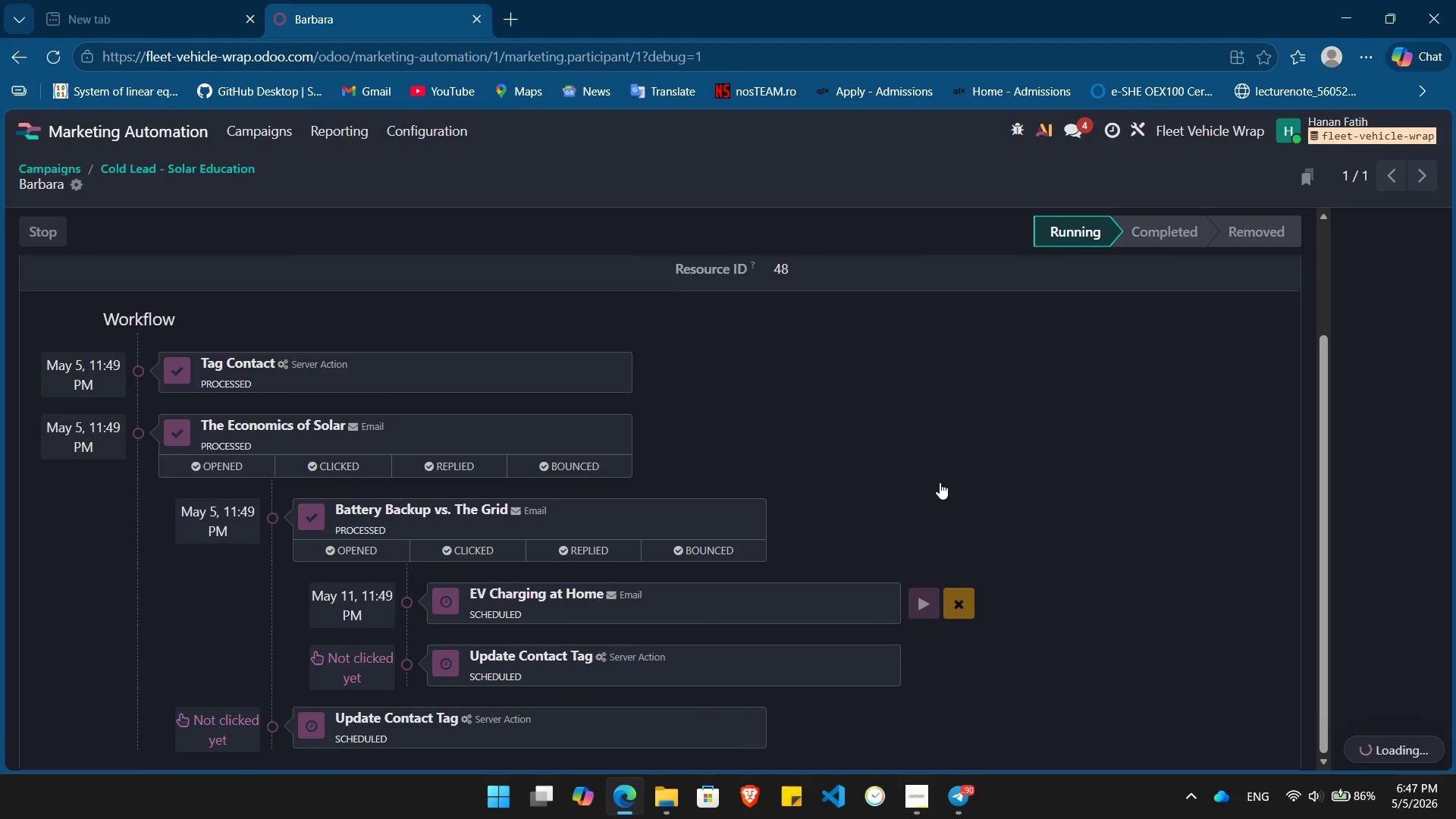 
wait(5.73)
 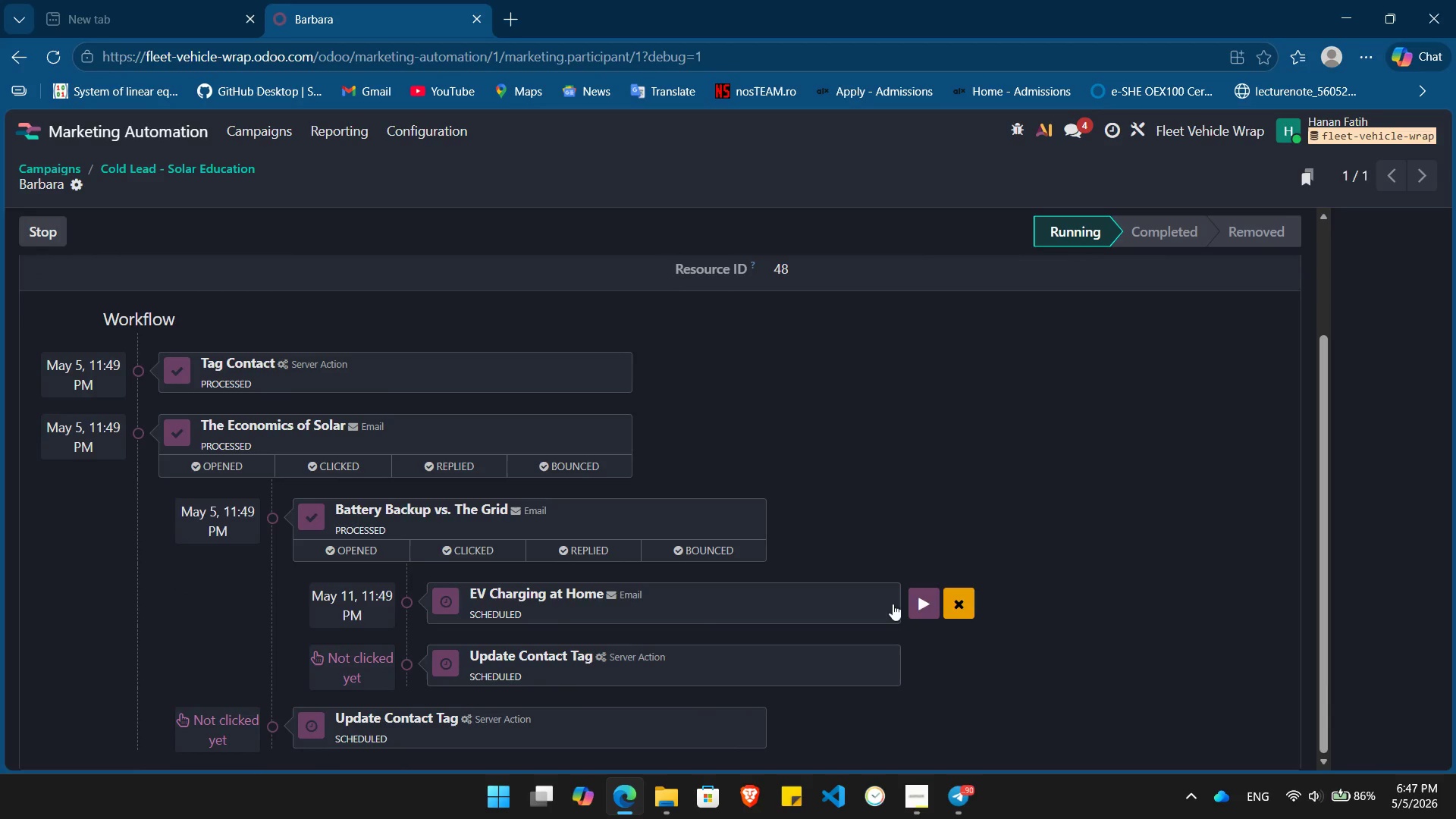 
scroll: coordinate [940, 482], scroll_direction: down, amount: 5.0
 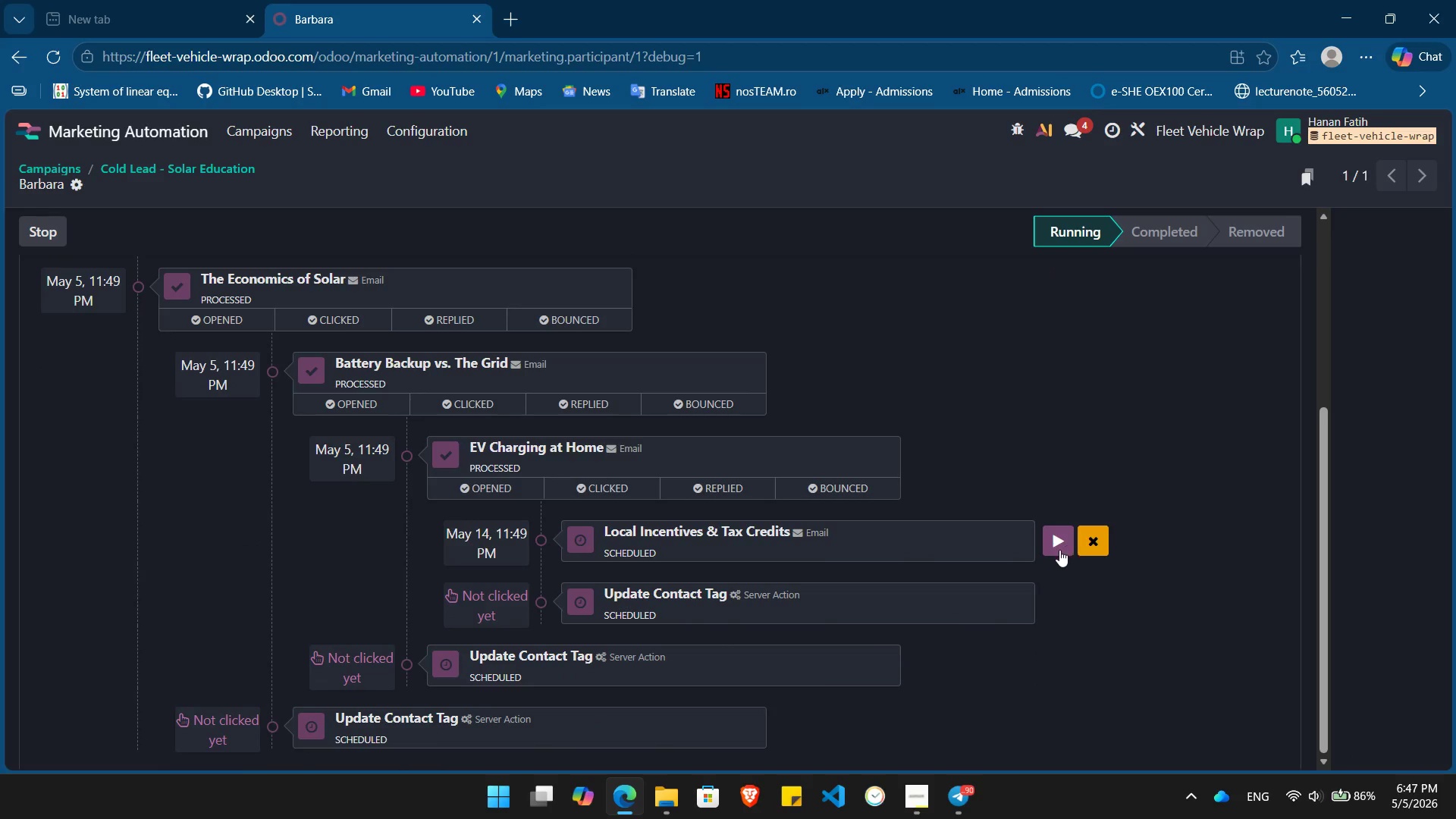 
left_click([1059, 540])
 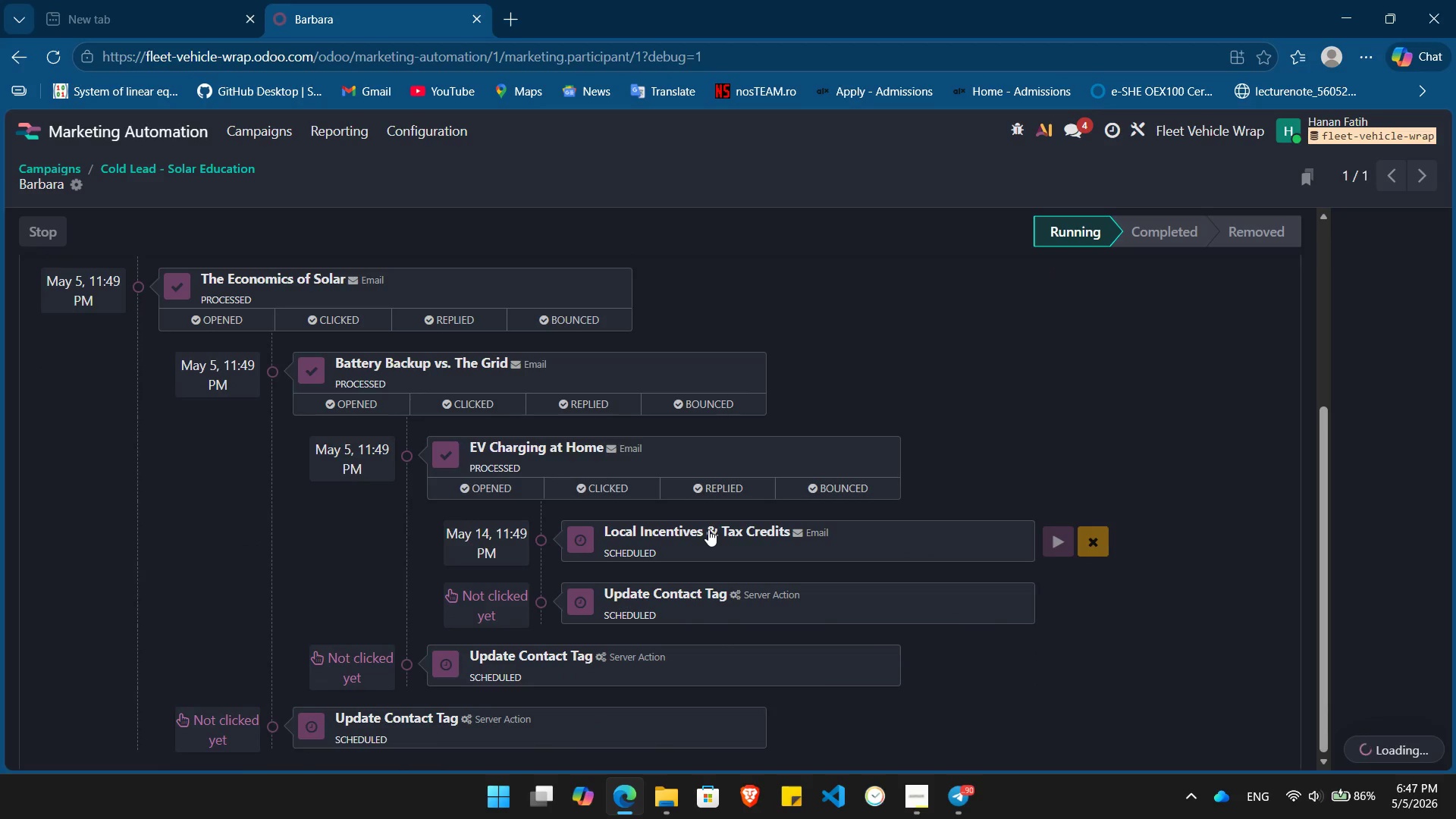 
wait(8.98)
 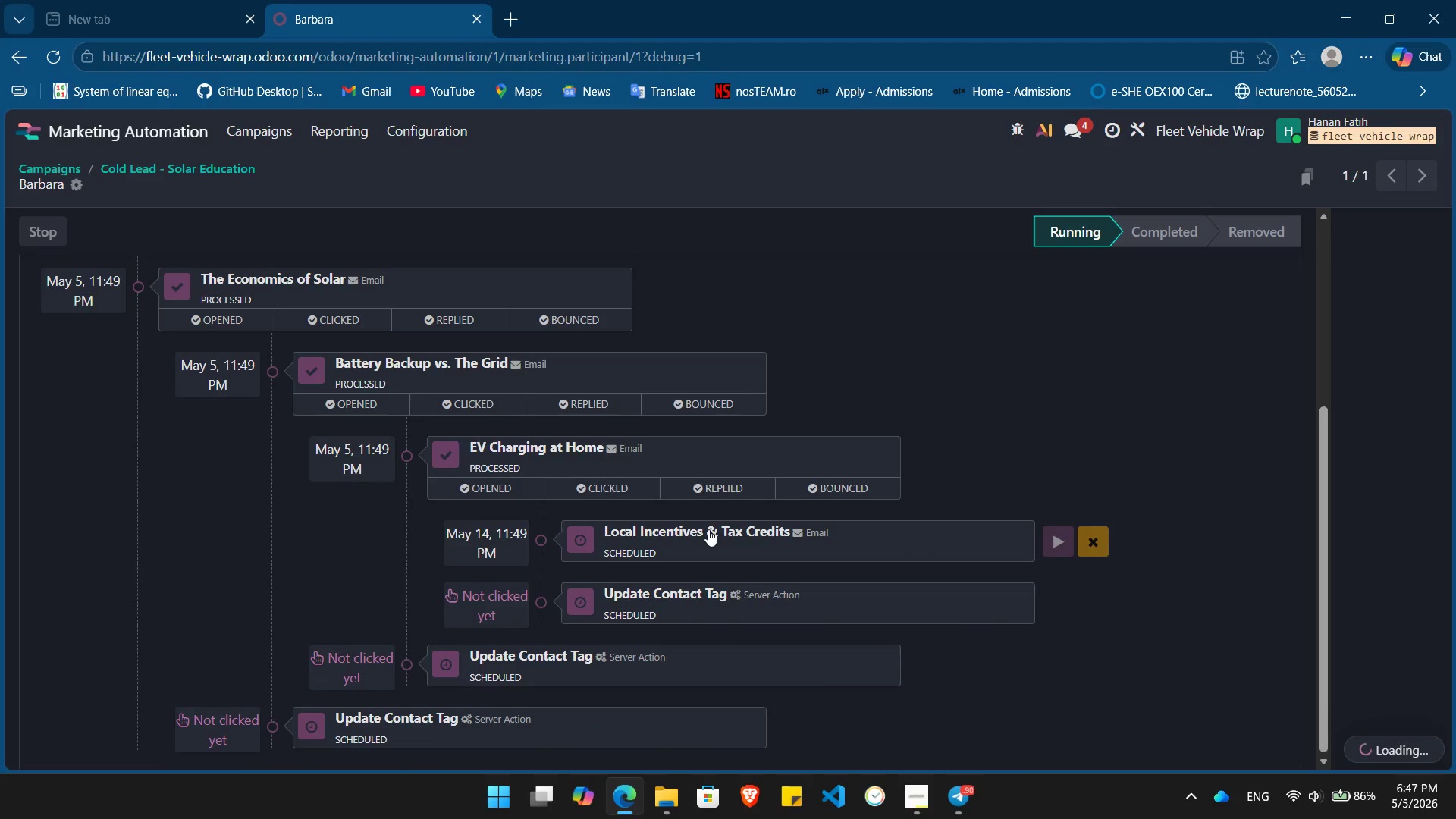 
left_click([206, 167])
 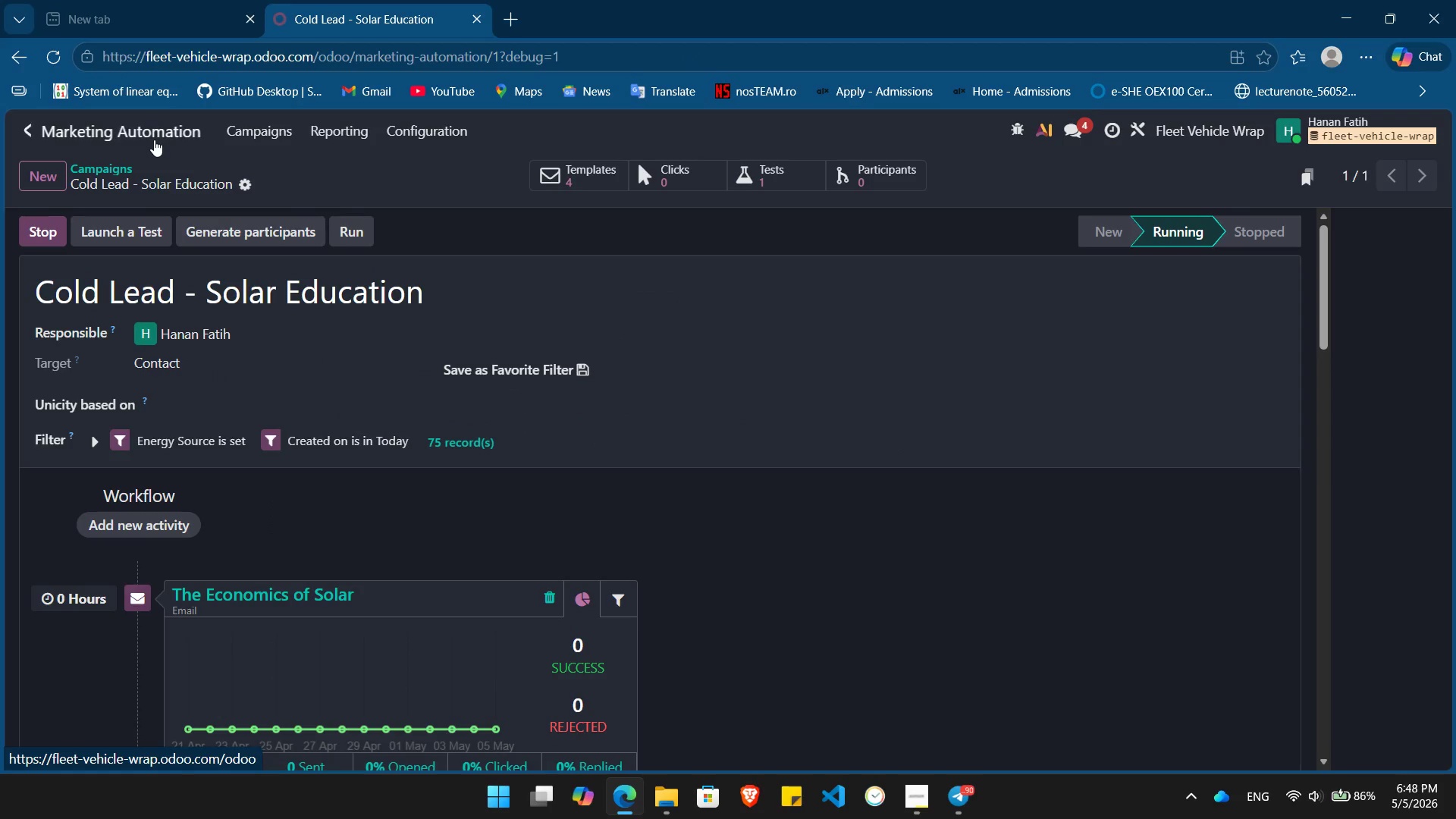 
scroll: coordinate [672, 471], scroll_direction: down, amount: 4.0
 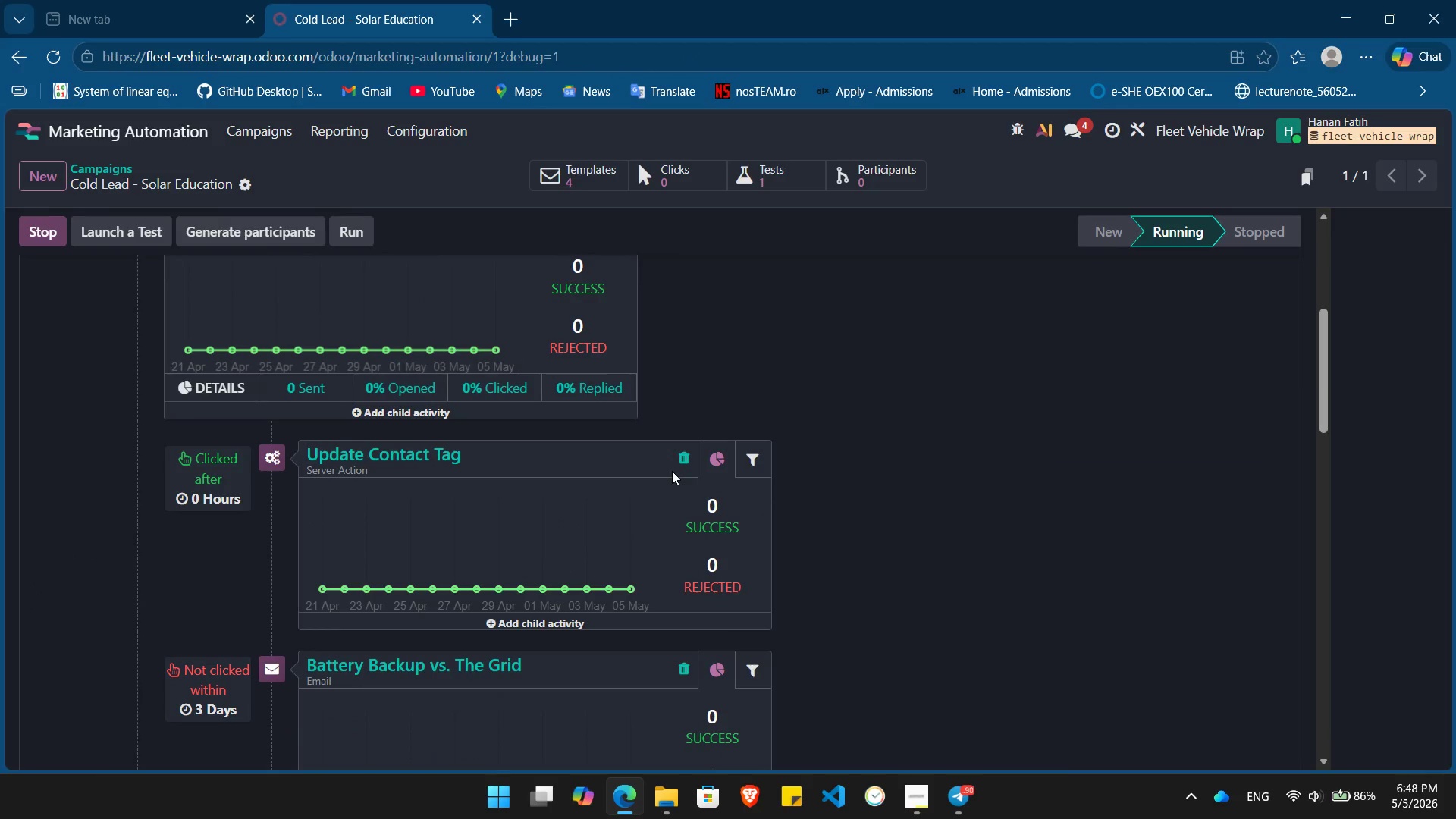 
scroll: coordinate [672, 471], scroll_direction: up, amount: 6.0
 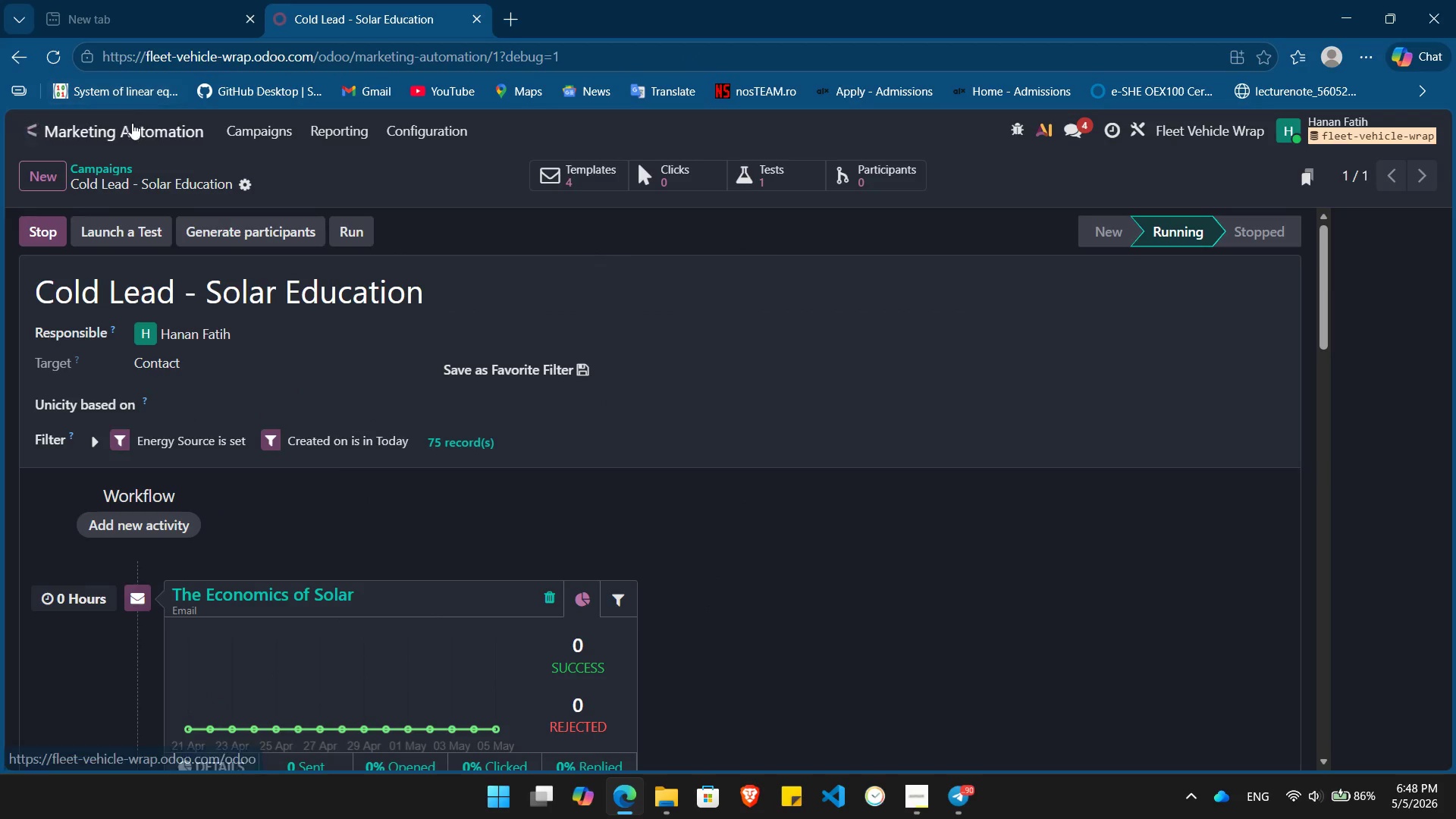 
left_click([130, 125])
 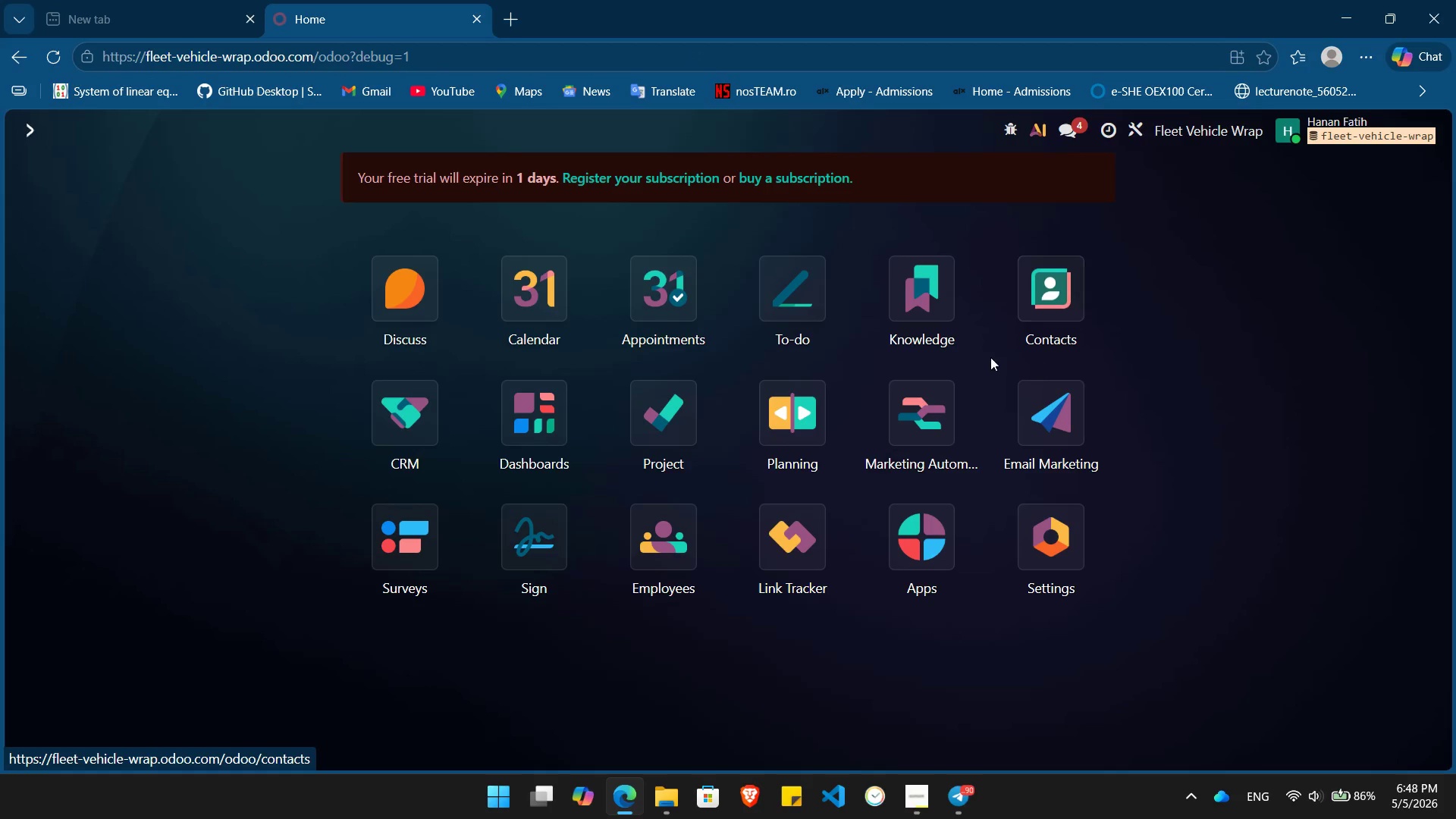 
left_click([1043, 310])
 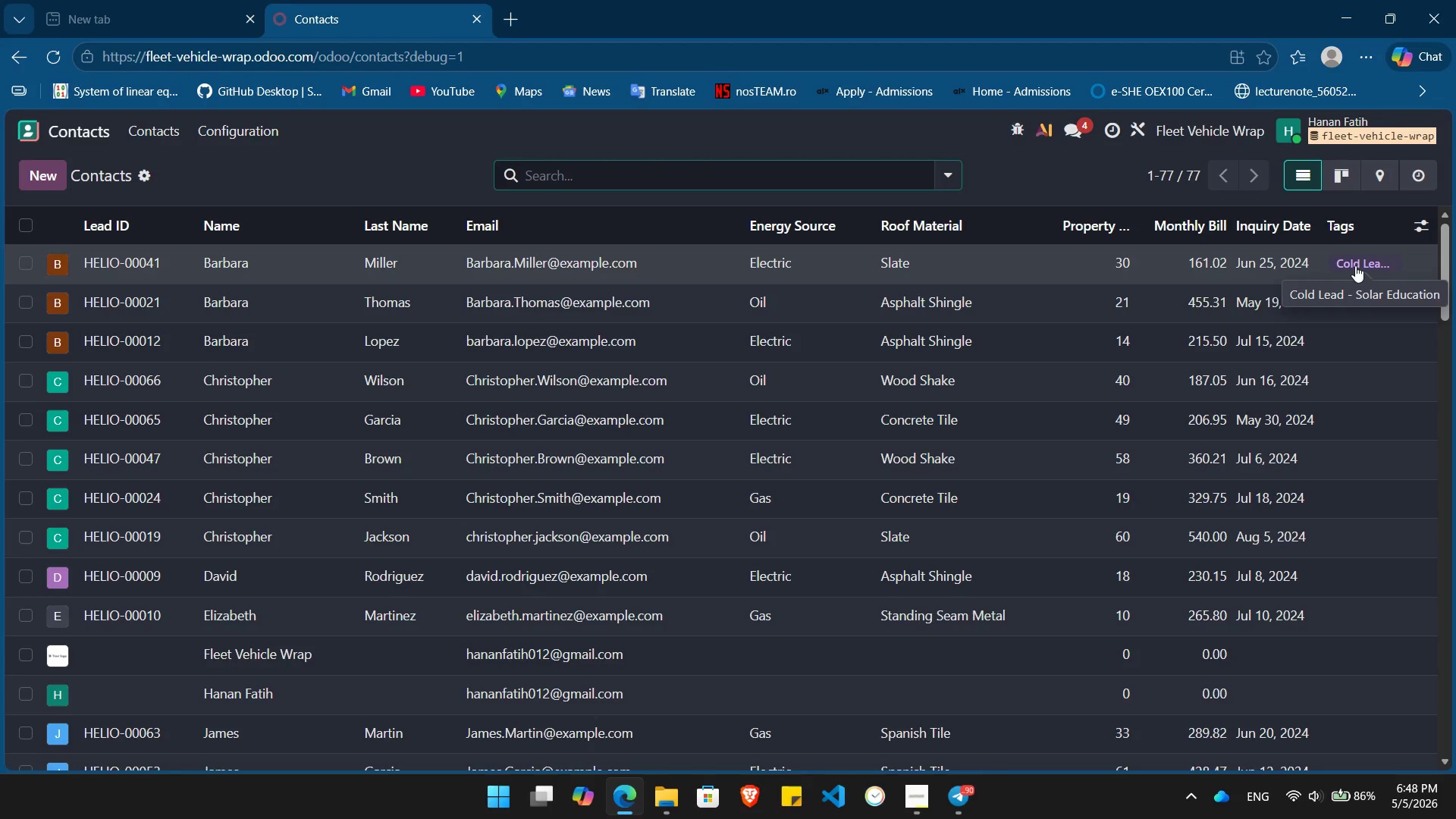 
wait(6.11)
 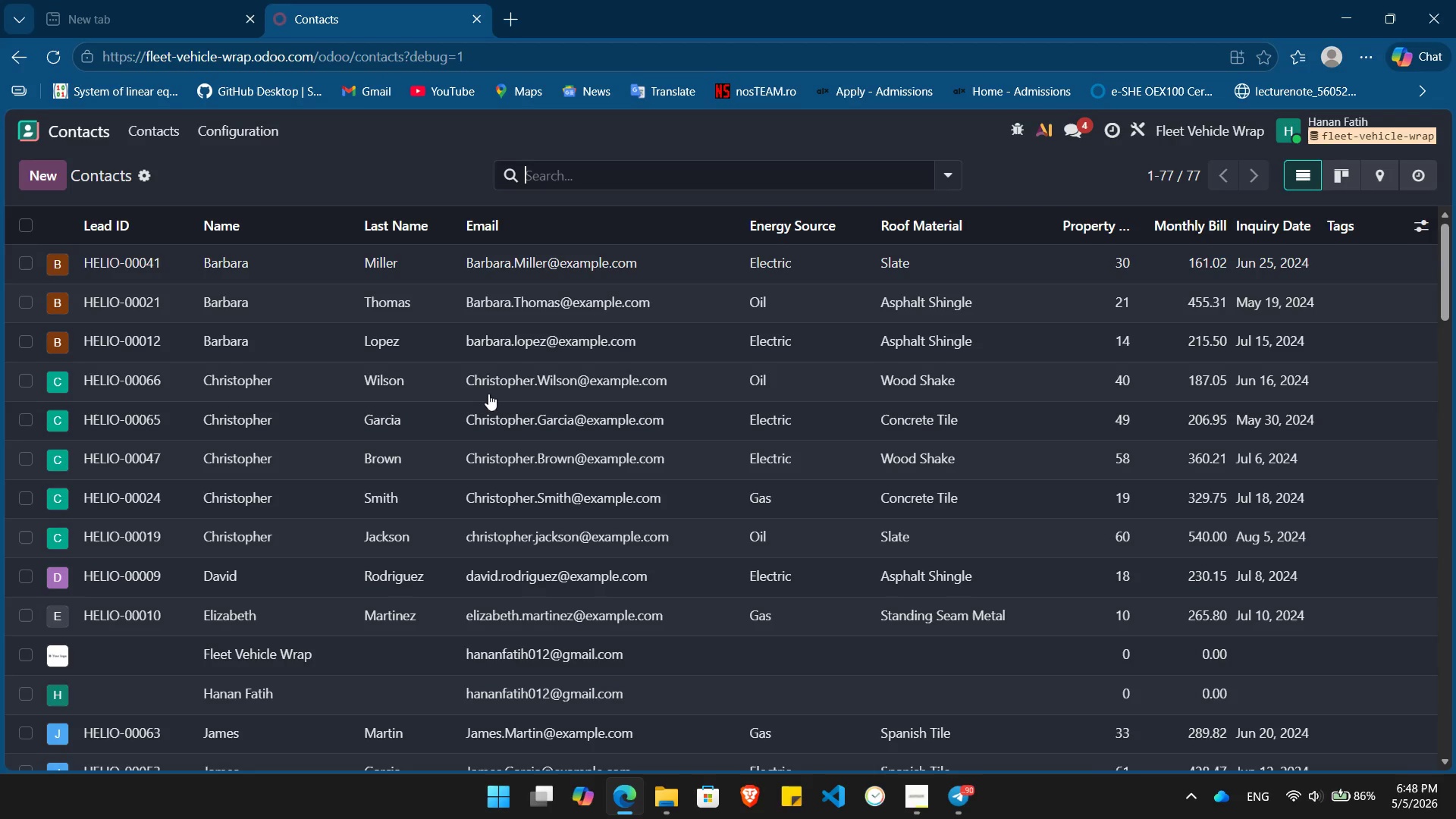 
left_click([1068, 186])
 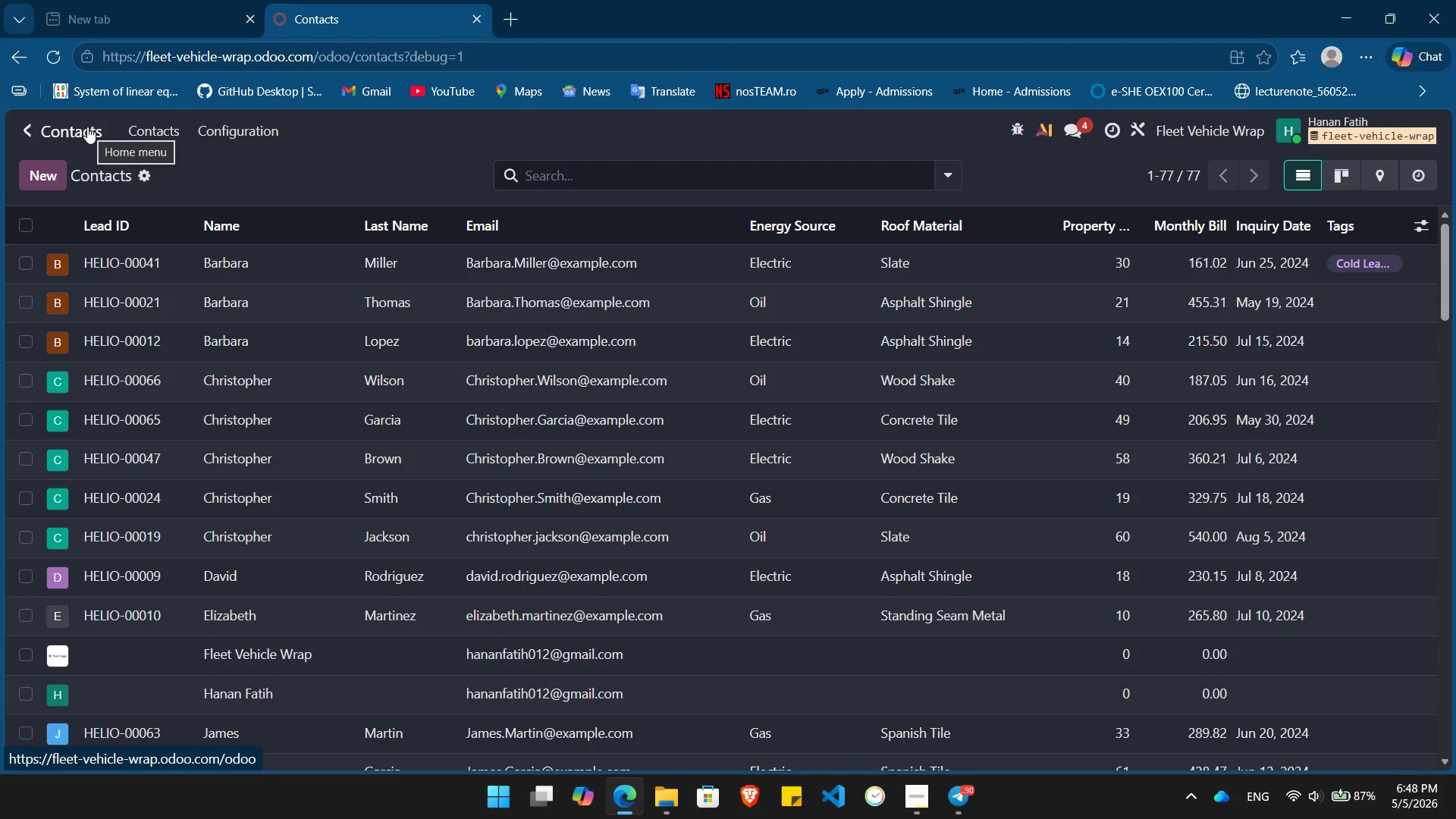 
wait(5.59)
 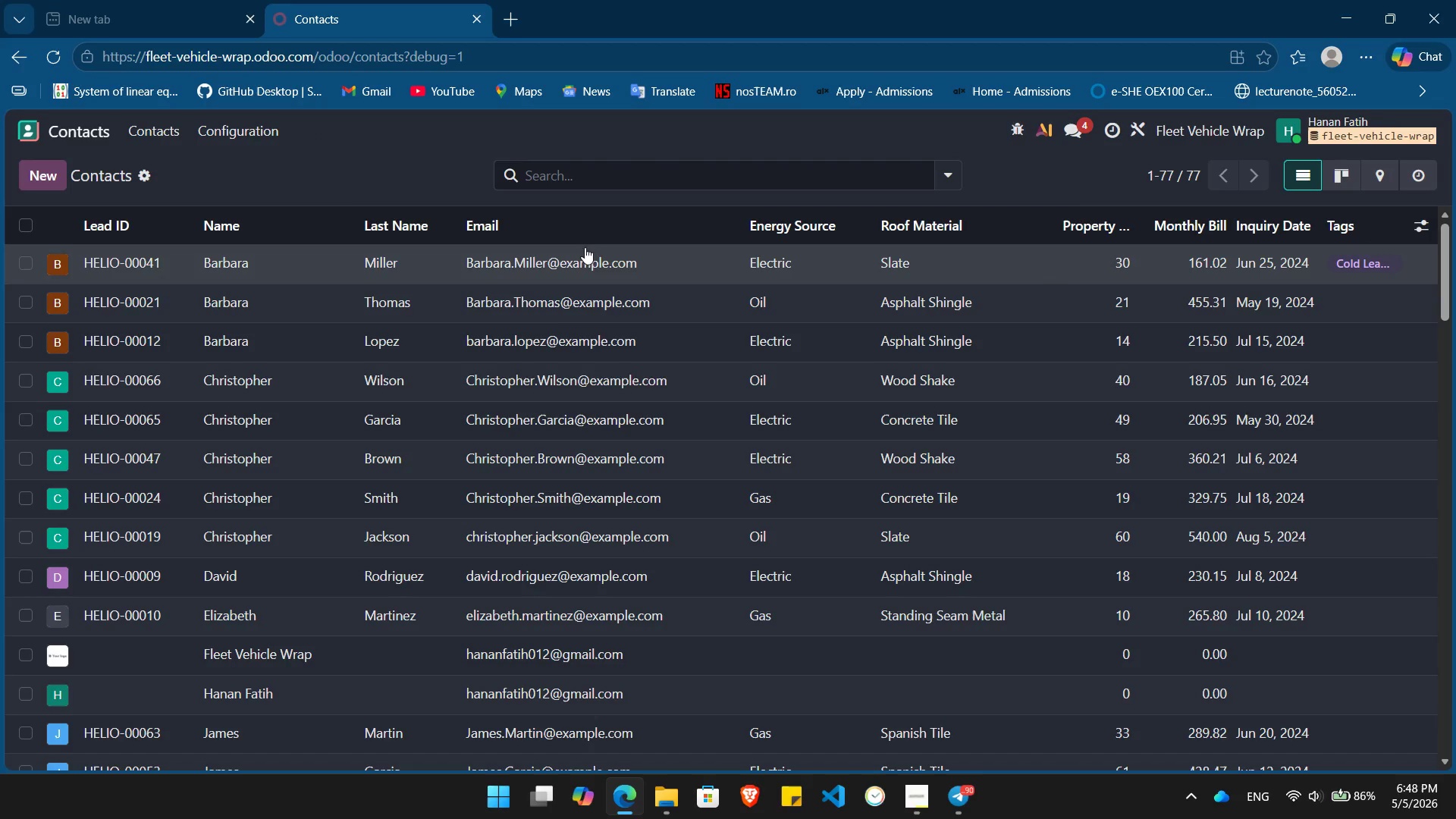 
left_click([87, 127])
 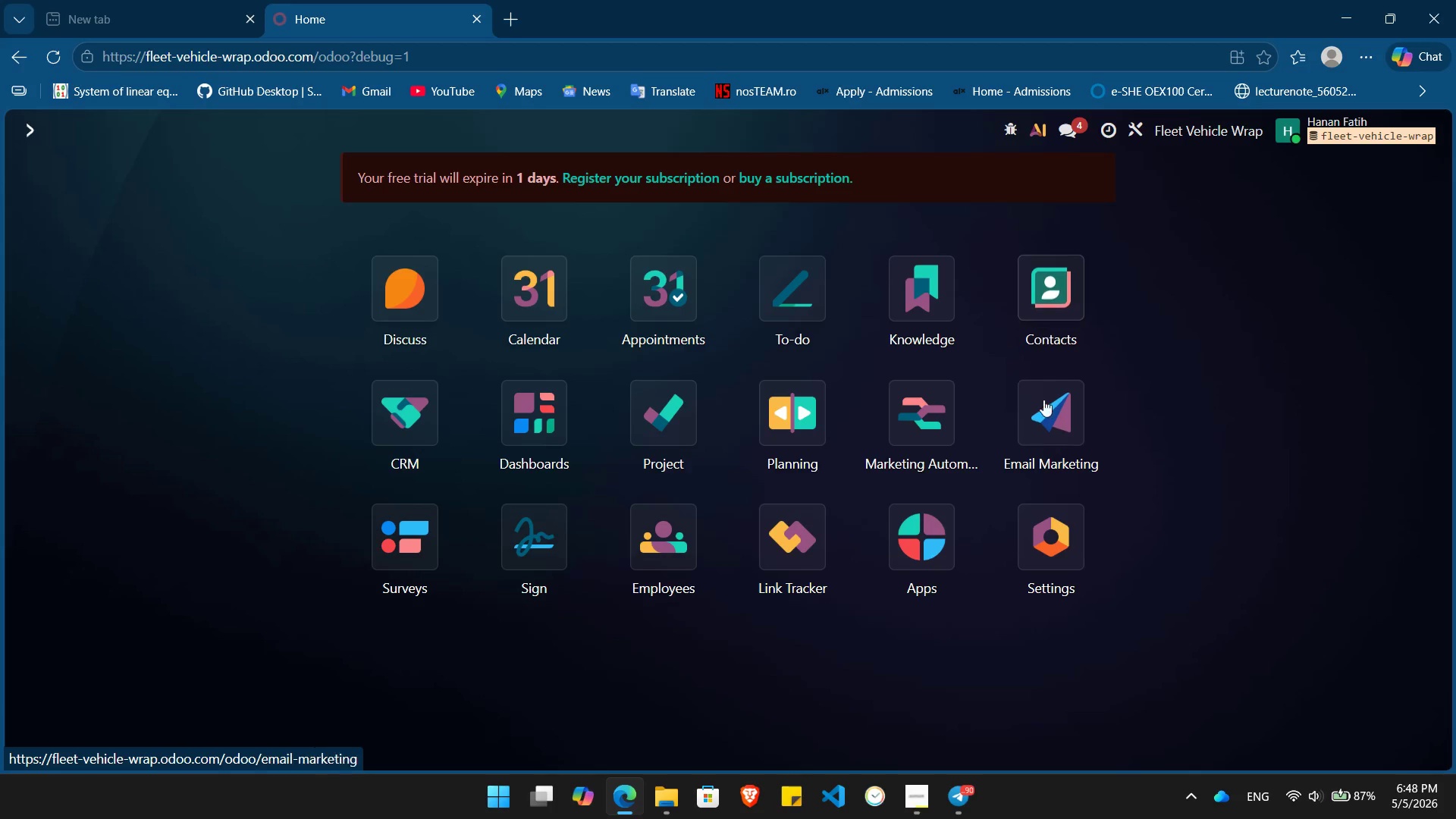 
wait(10.33)
 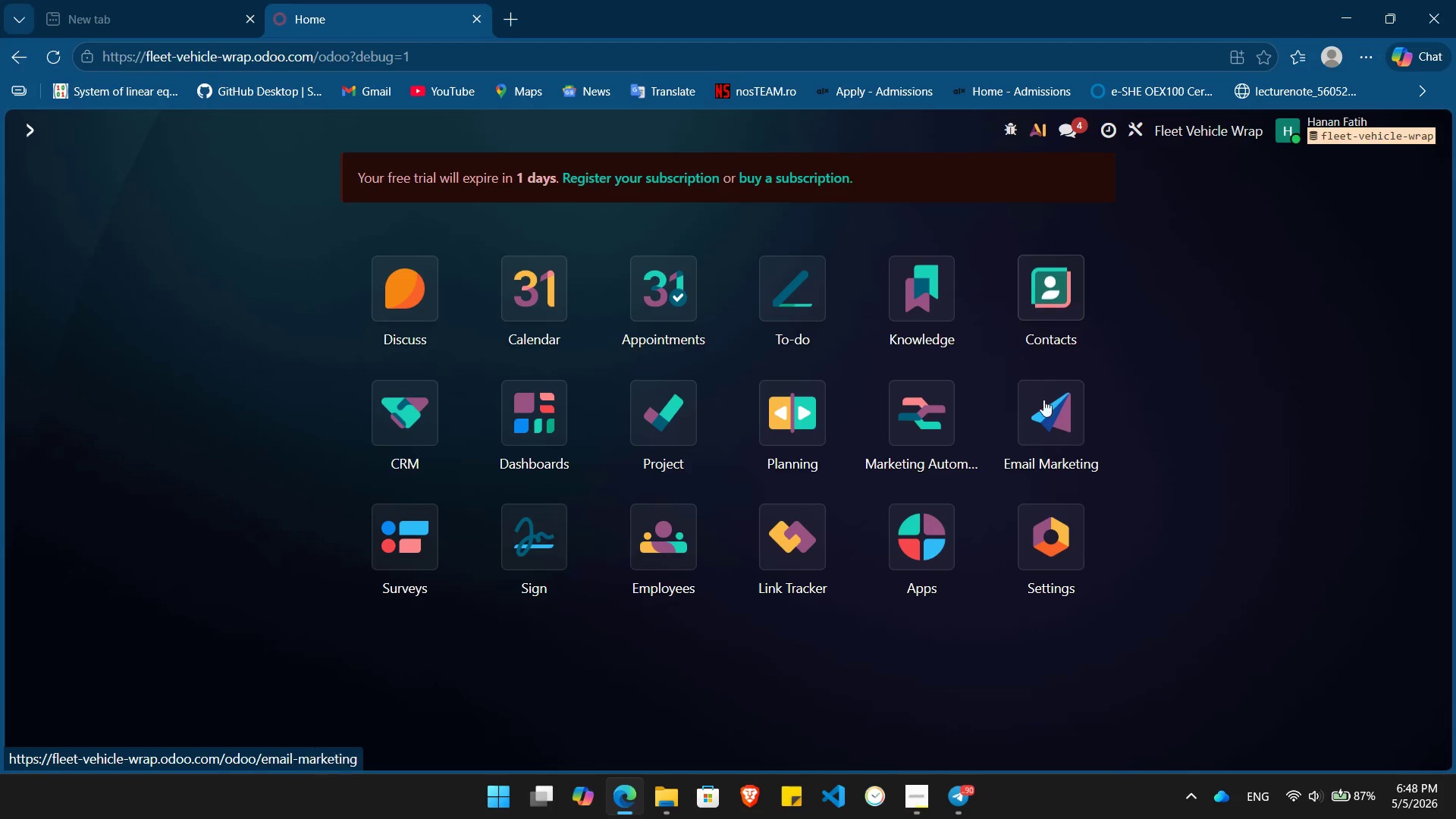 
left_click([588, 344])
 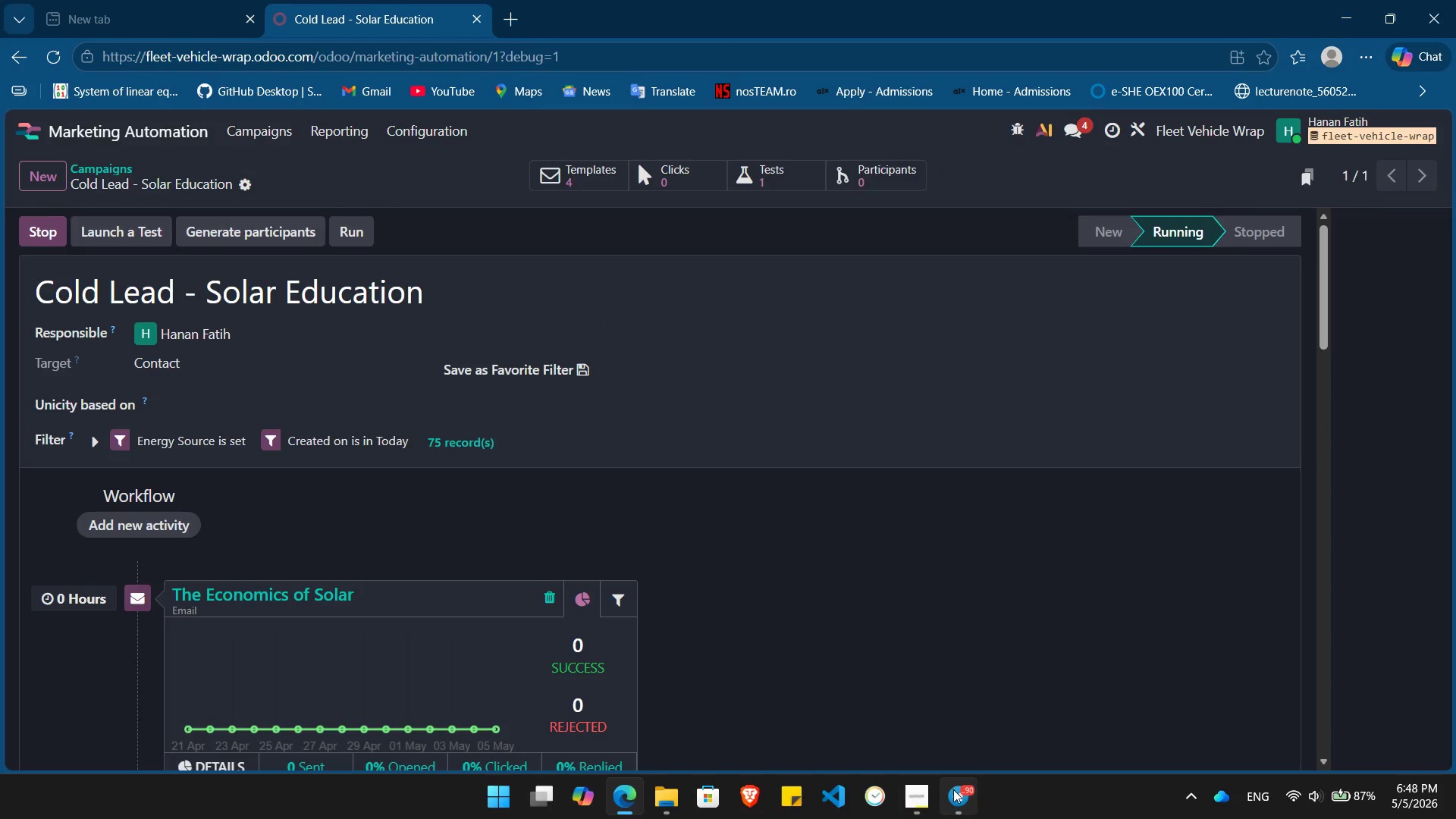 
mouse_move([902, 780])